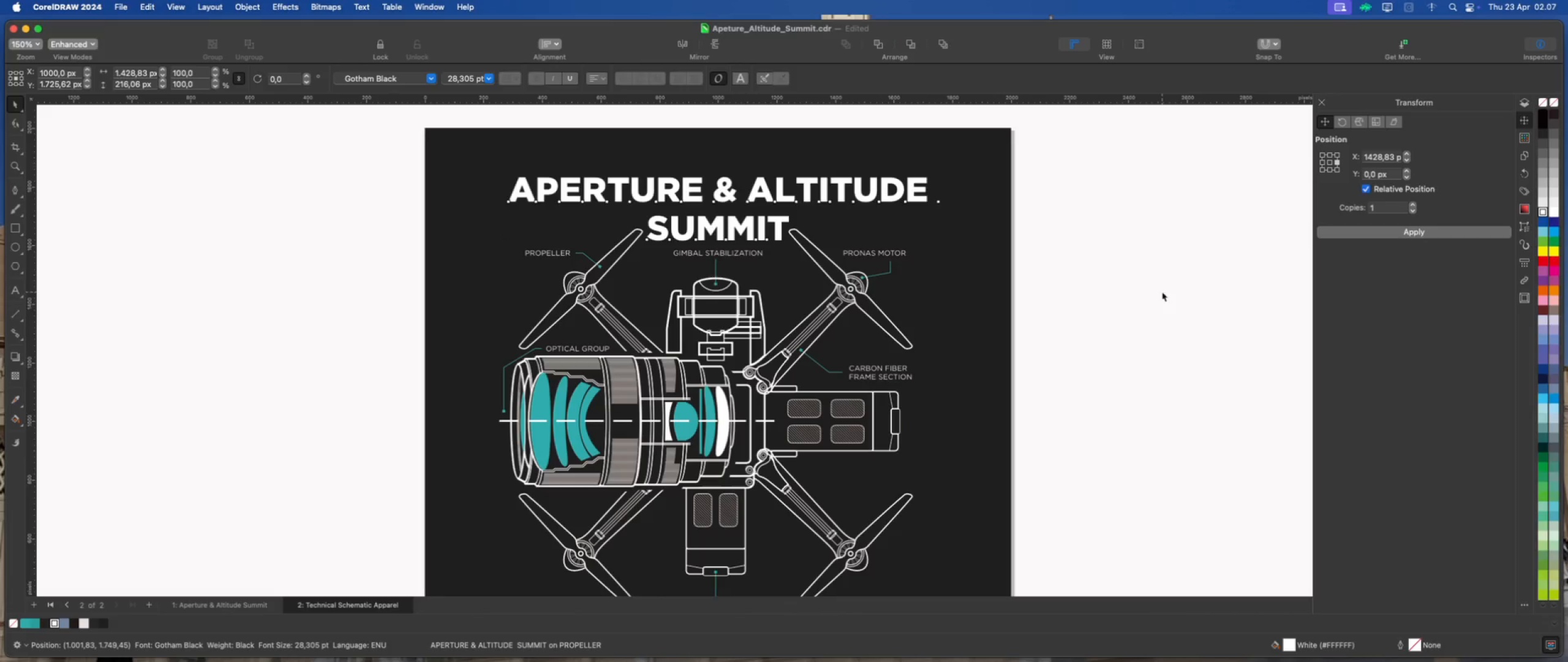 
hold_key(key=ShiftLeft, duration=4.38)
 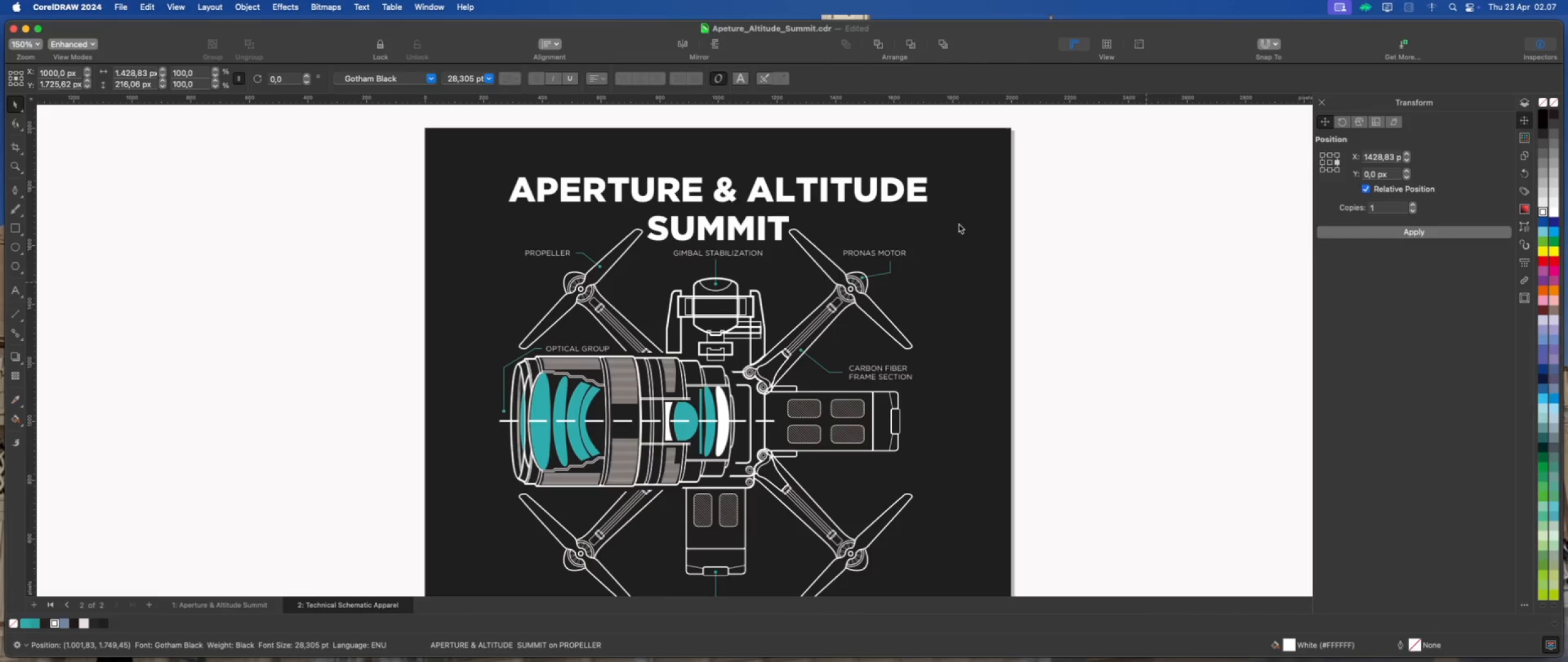 
scroll: coordinate [796, 191], scroll_direction: down, amount: 2.0
 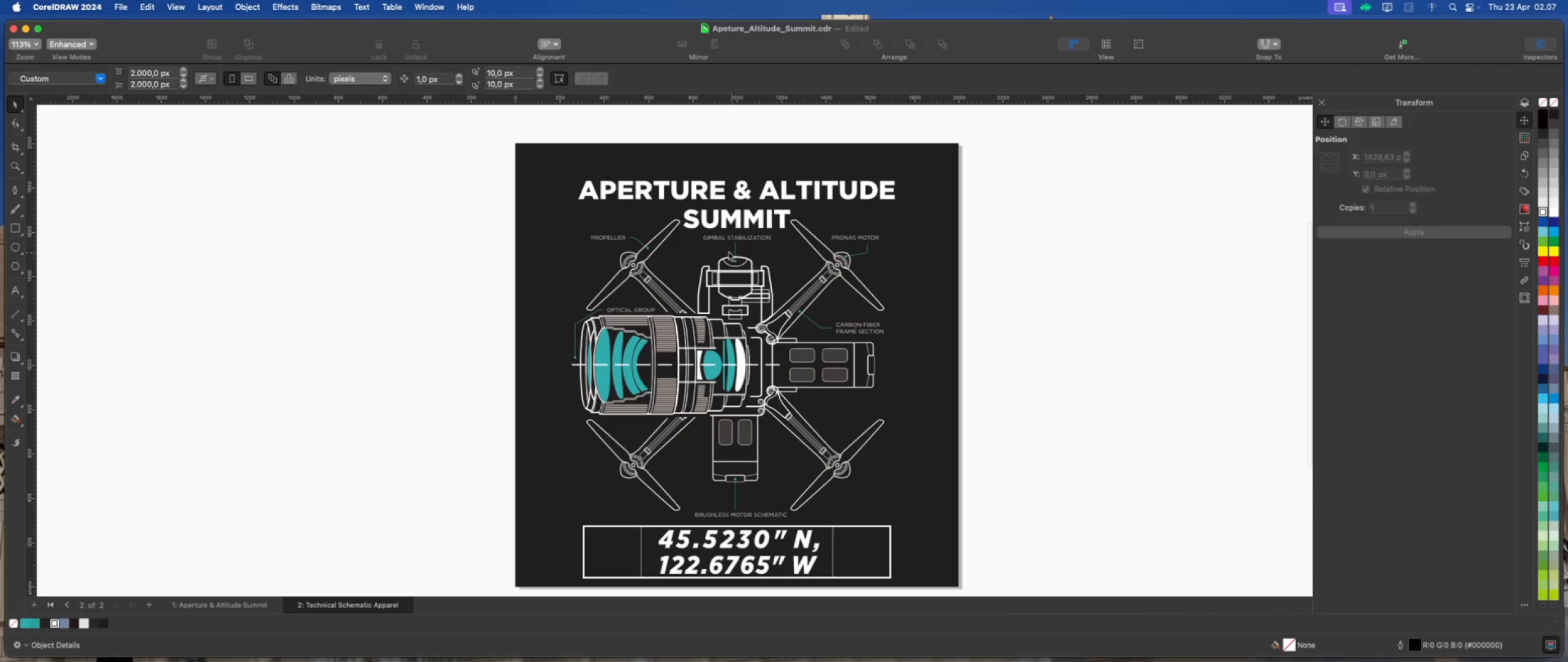 
scroll: coordinate [742, 239], scroll_direction: up, amount: 11.0
 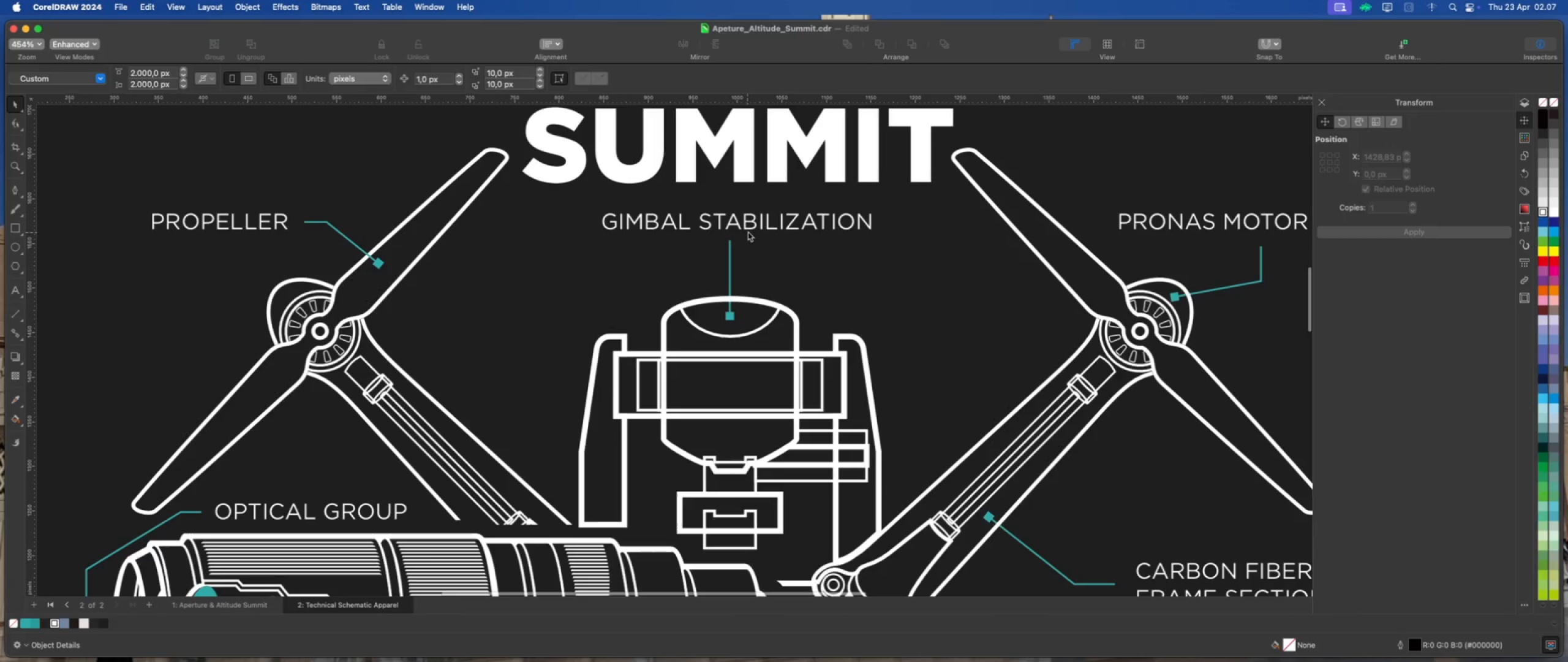 
left_click([749, 229])
 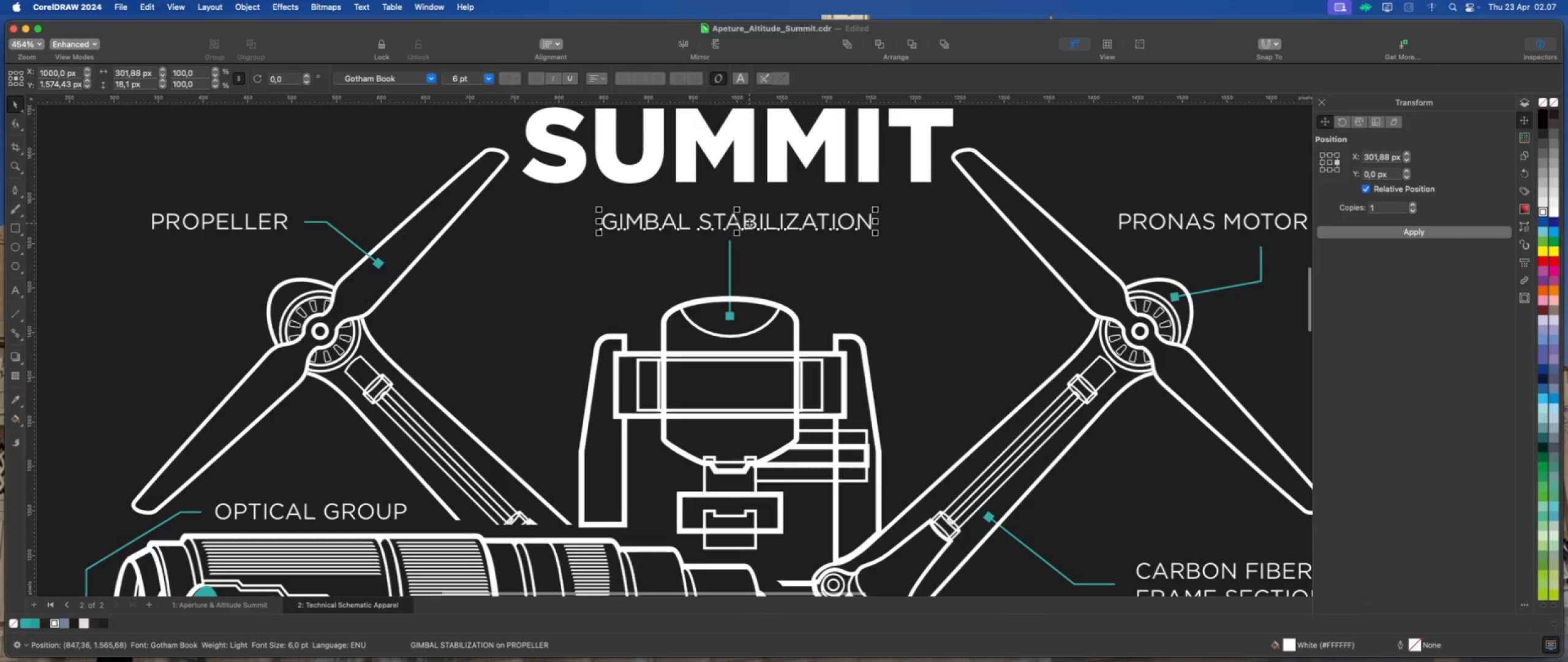 
left_click_drag(start_coordinate=[749, 221], to_coordinate=[750, 252])
 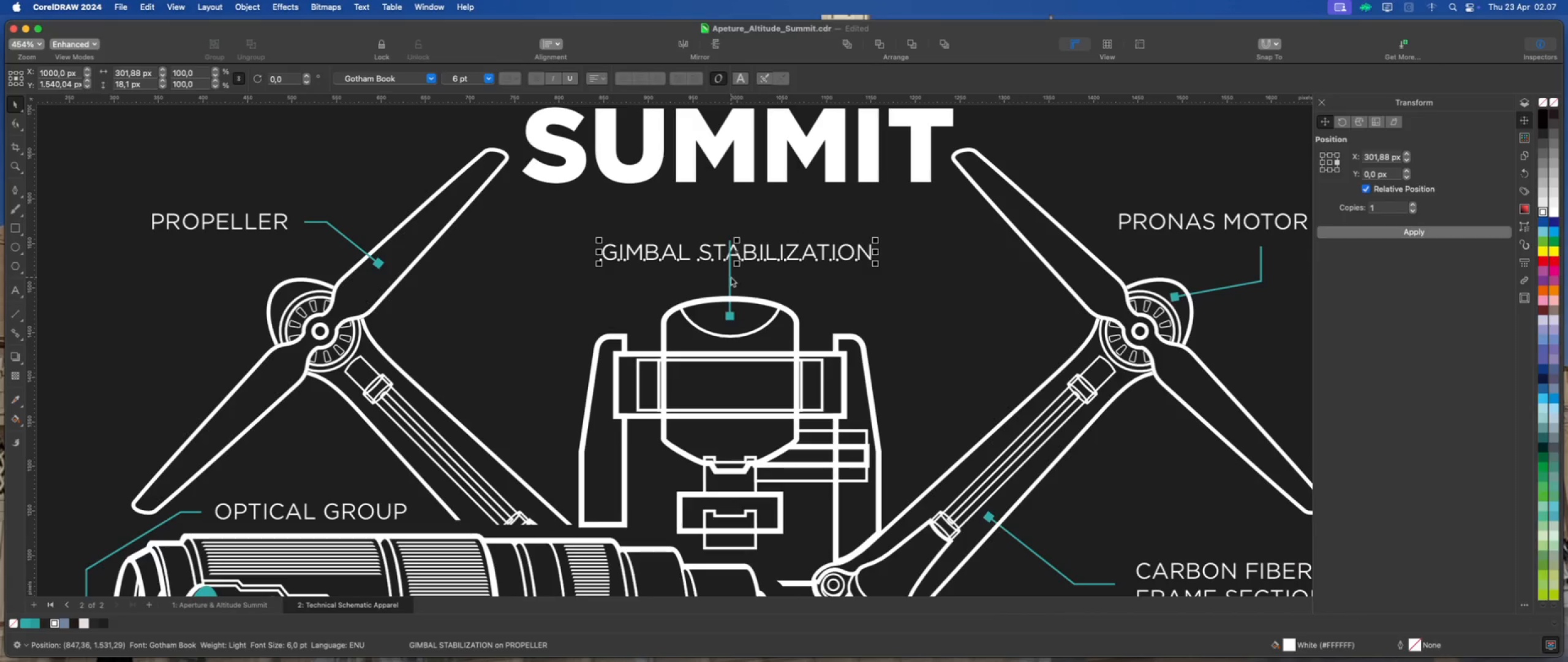 
hold_key(key=ShiftLeft, duration=1.54)
 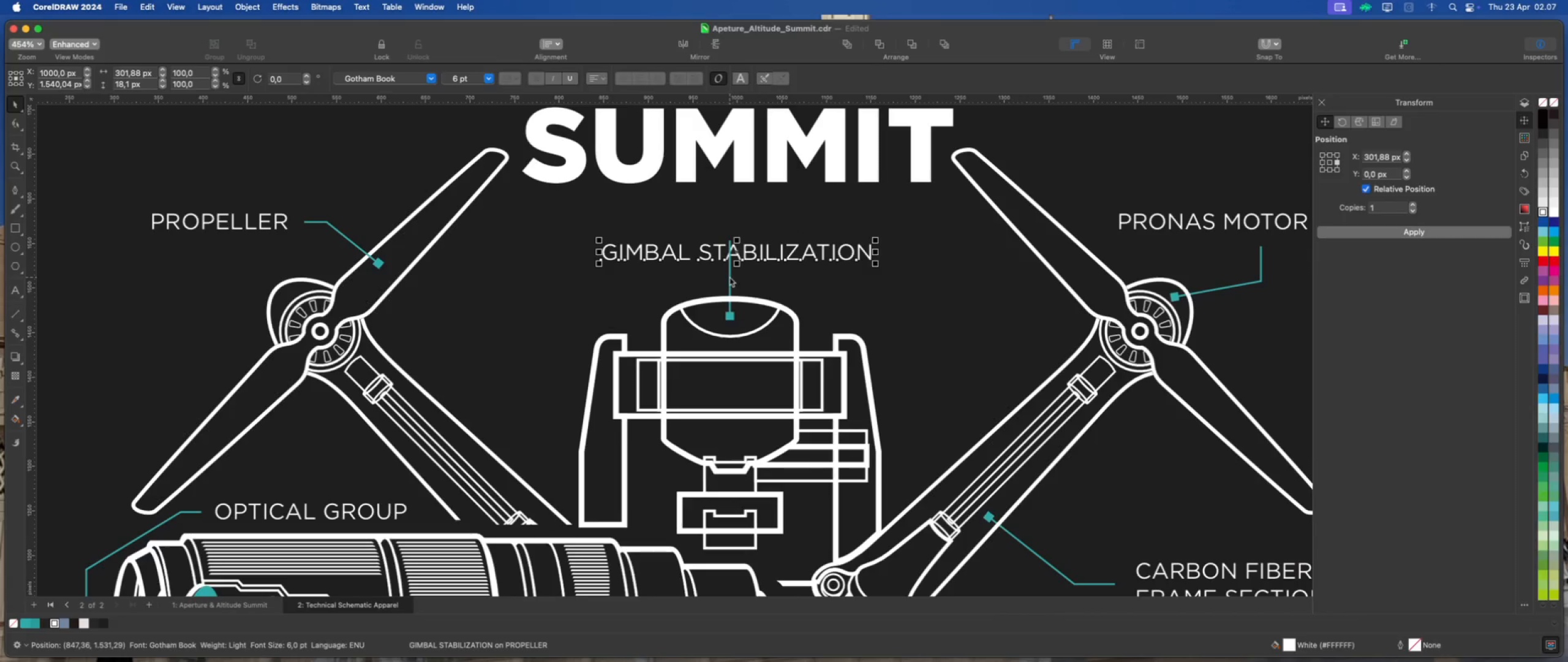 
left_click([729, 277])
 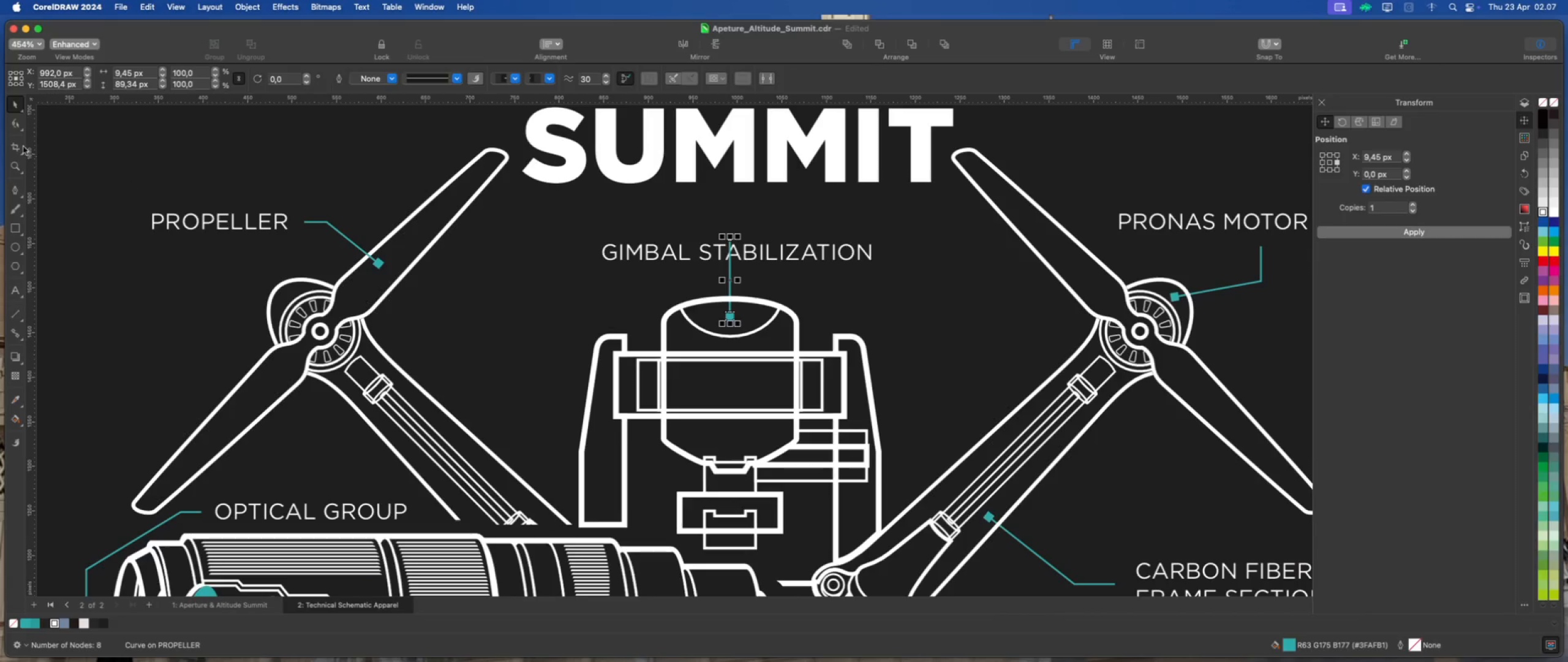 
left_click([12, 124])
 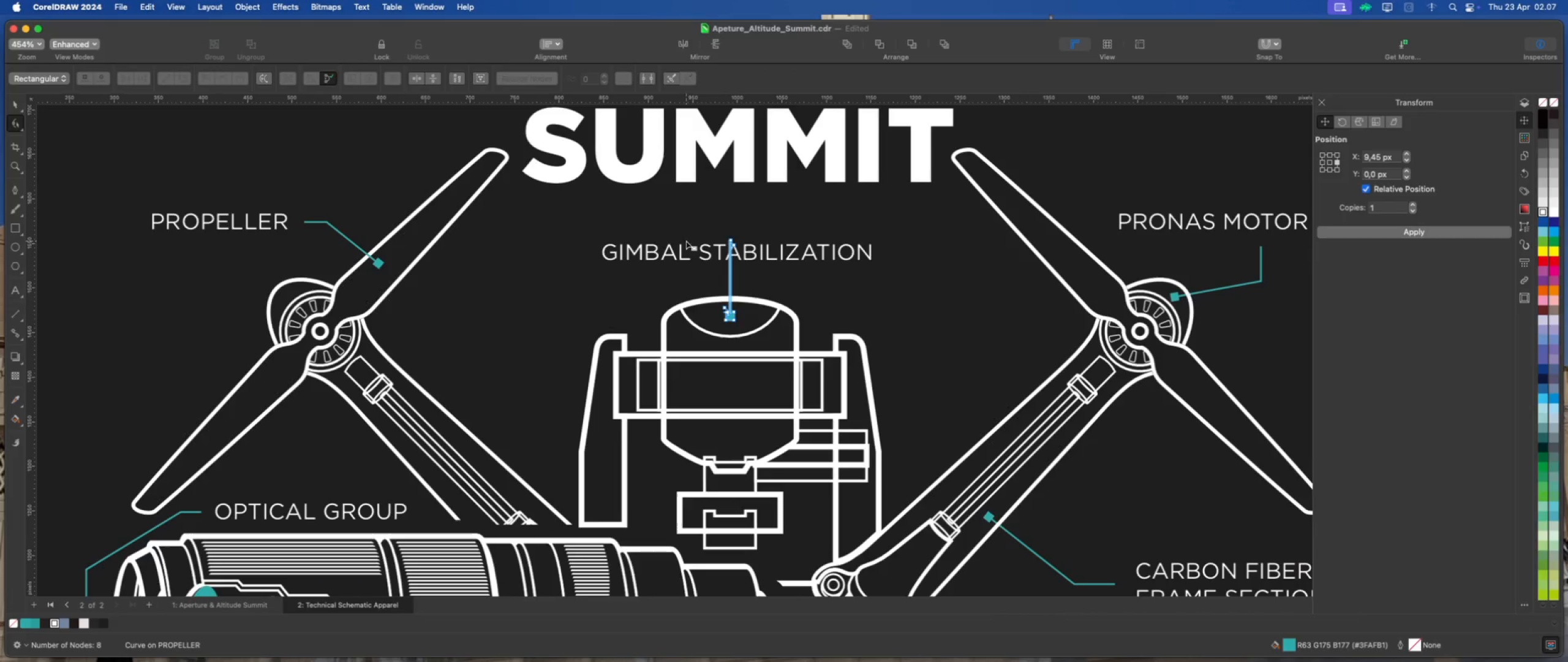 
left_click_drag(start_coordinate=[719, 224], to_coordinate=[779, 258])
 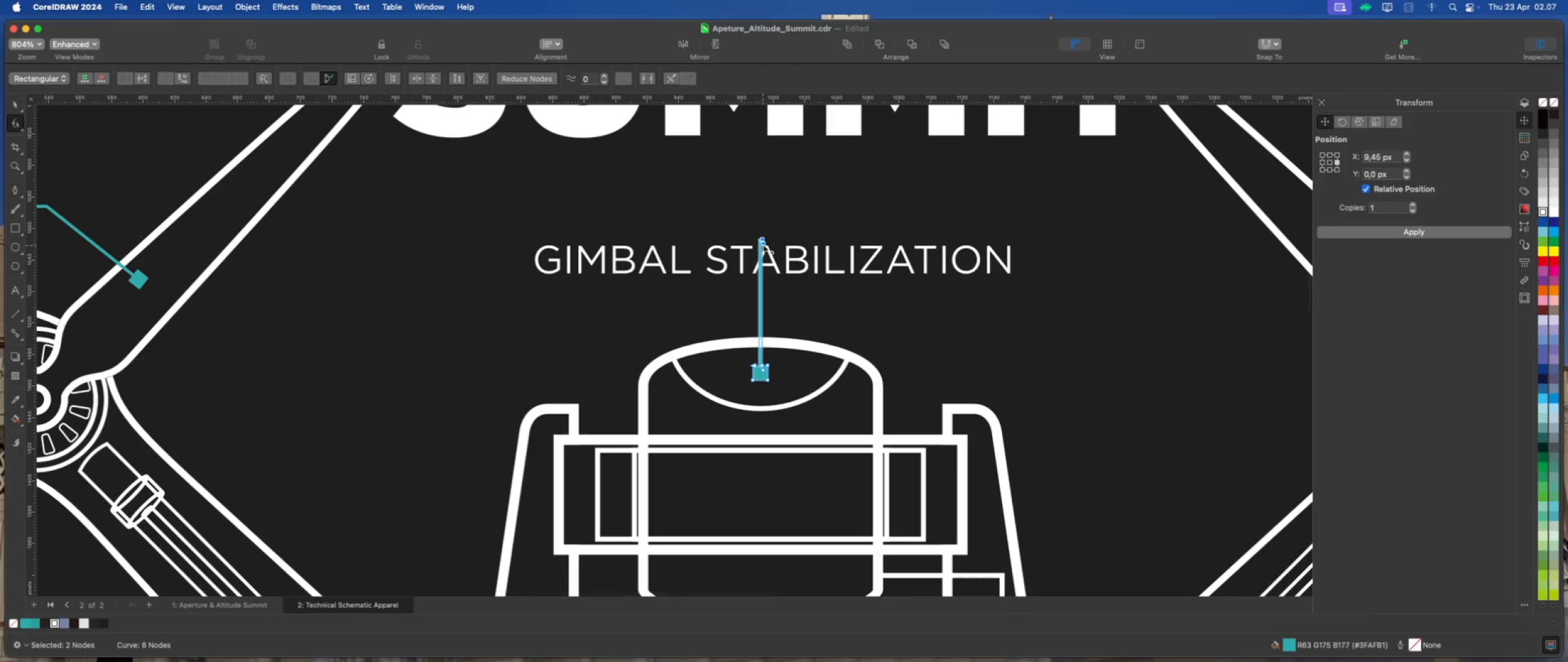 
scroll: coordinate [691, 243], scroll_direction: up, amount: 4.0
 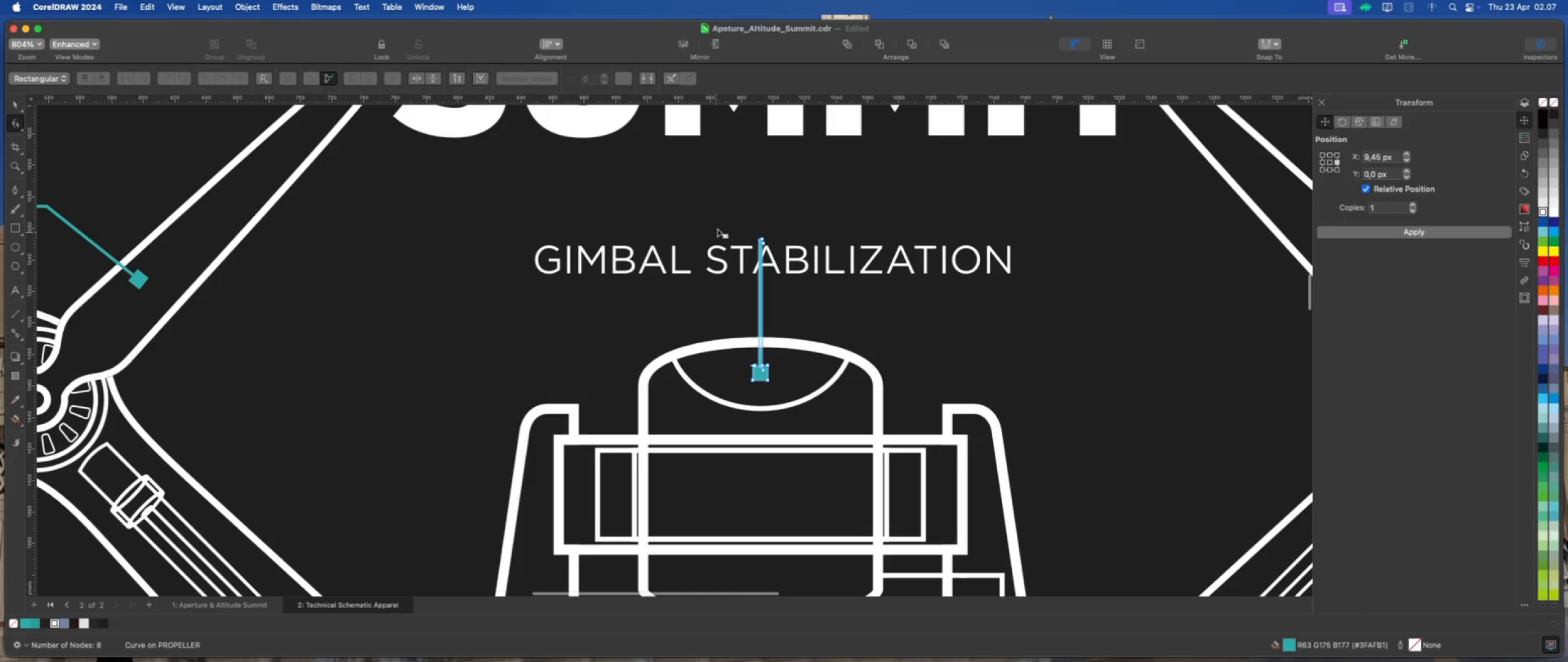 
left_click_drag(start_coordinate=[763, 245], to_coordinate=[762, 292])
 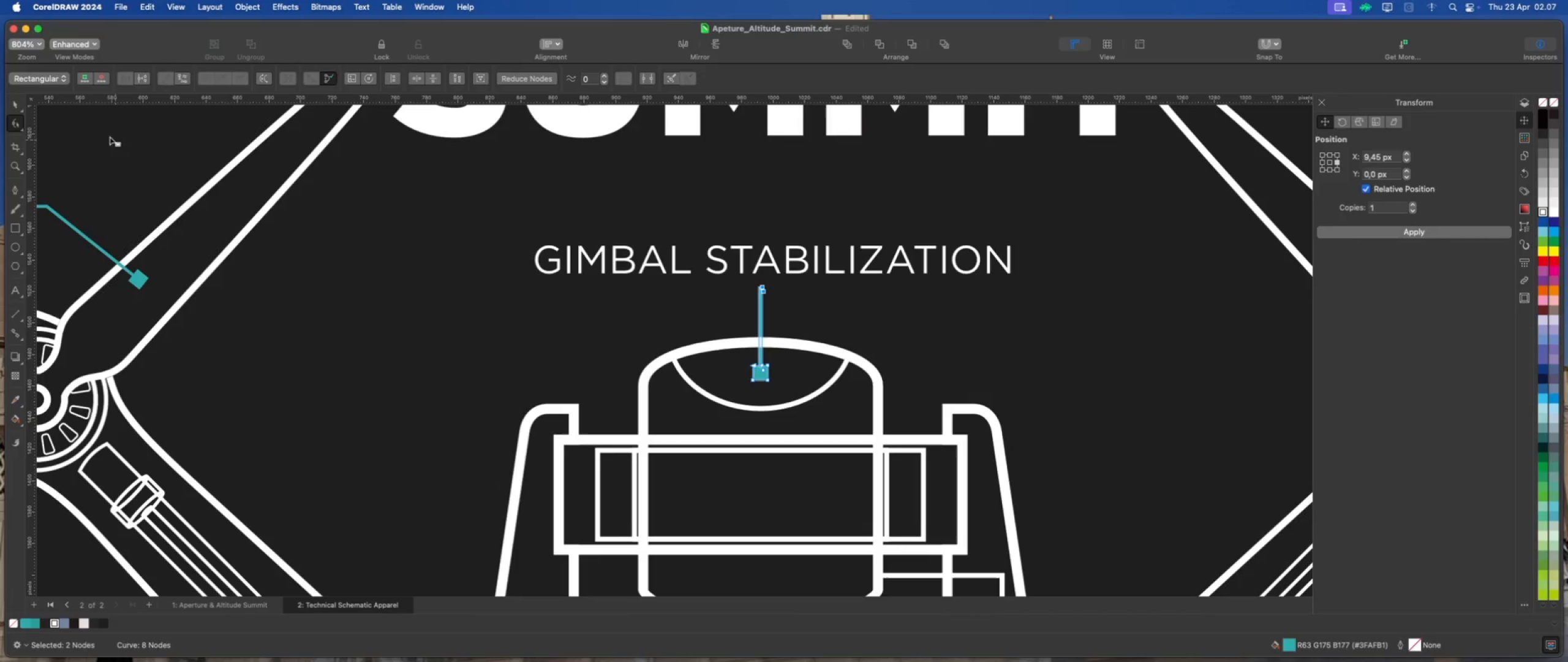 
hold_key(key=ShiftLeft, duration=2.74)
 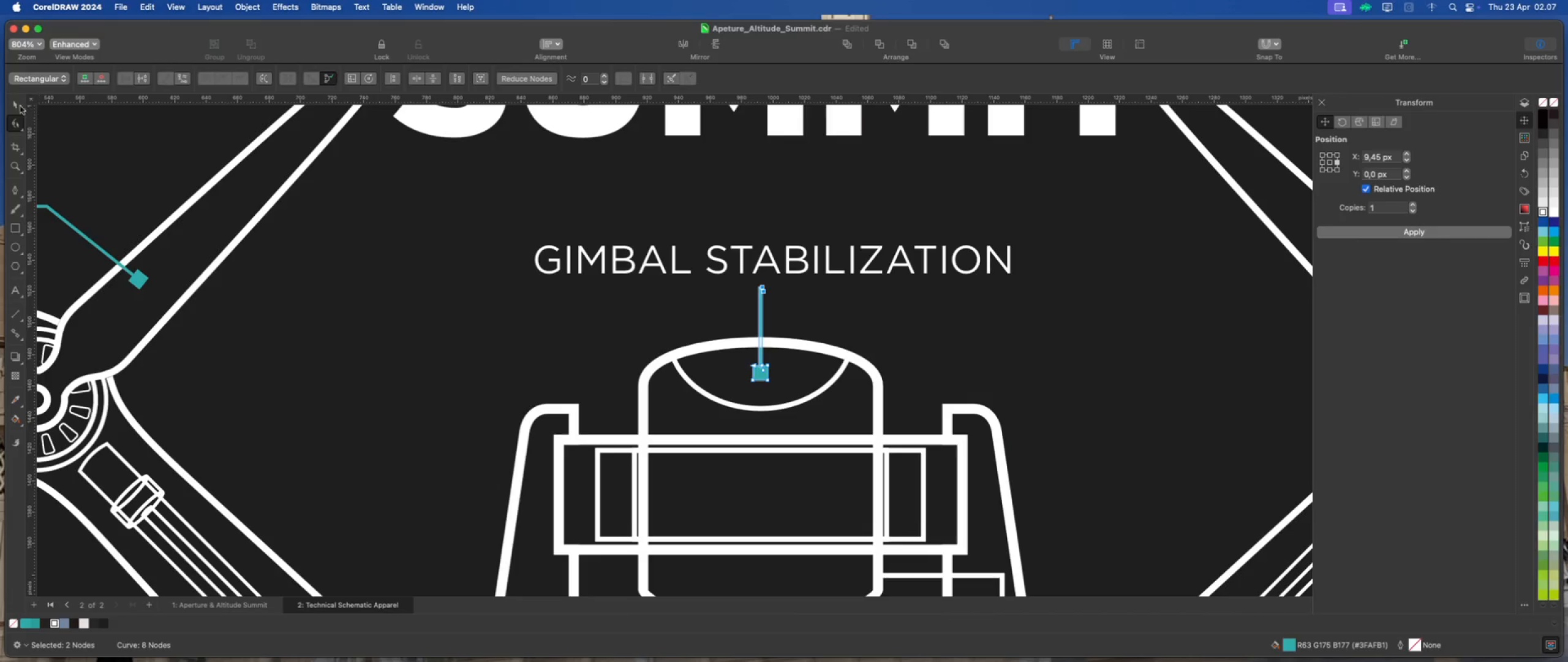 
left_click([6, 105])
 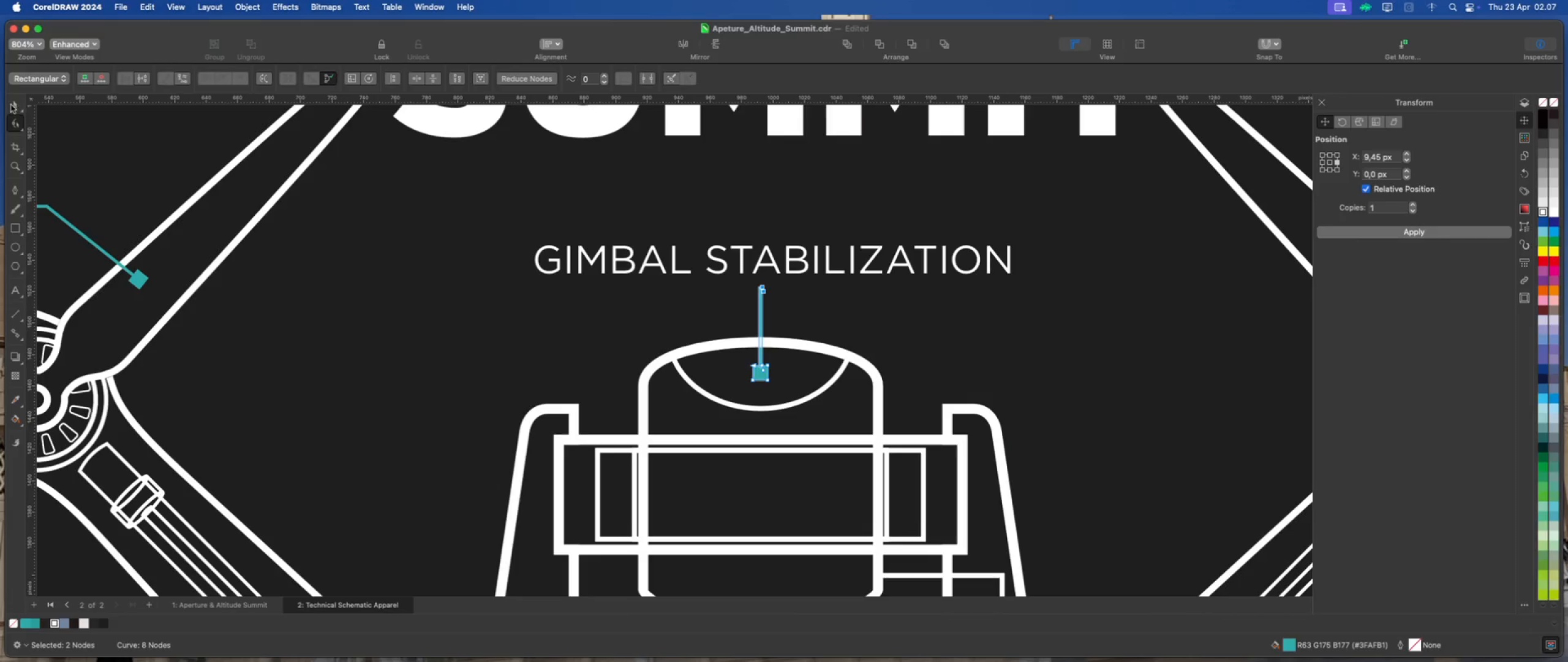 
left_click([11, 104])
 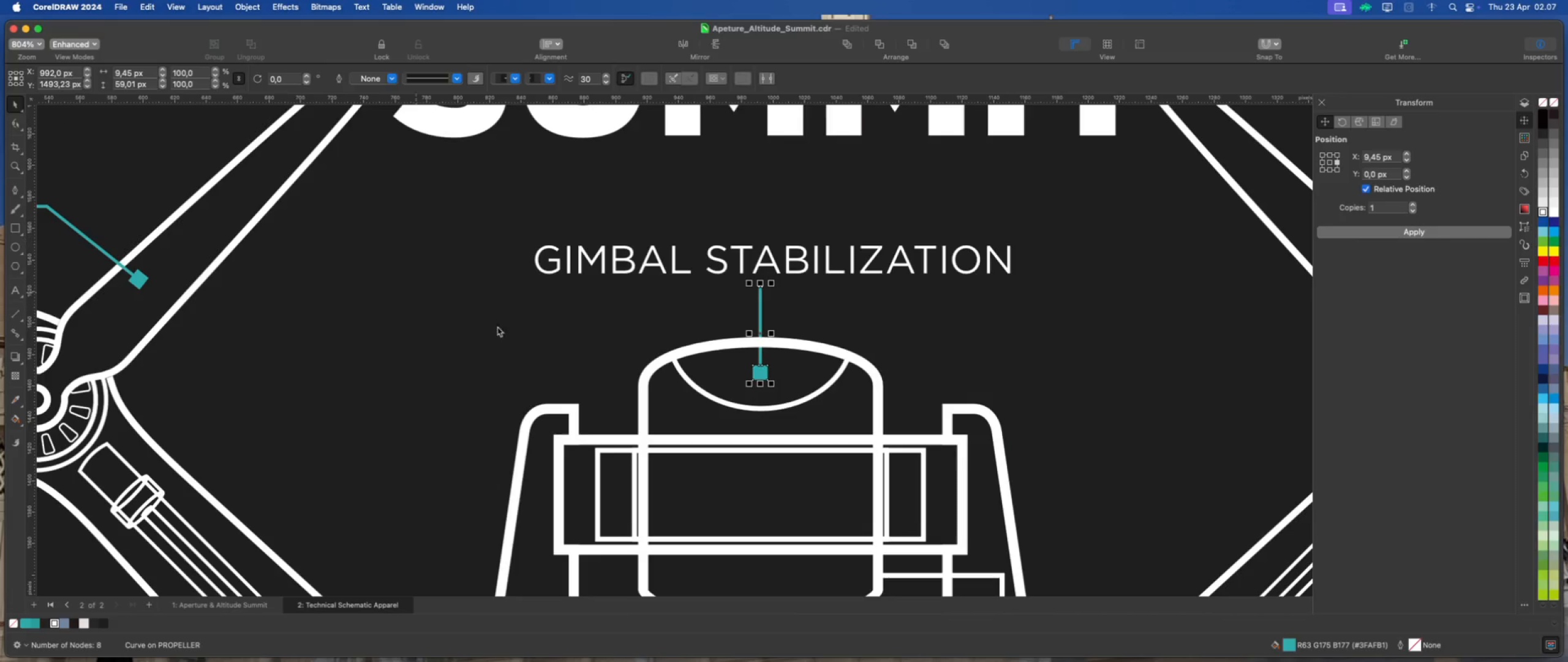 
scroll: coordinate [657, 421], scroll_direction: down, amount: 6.0
 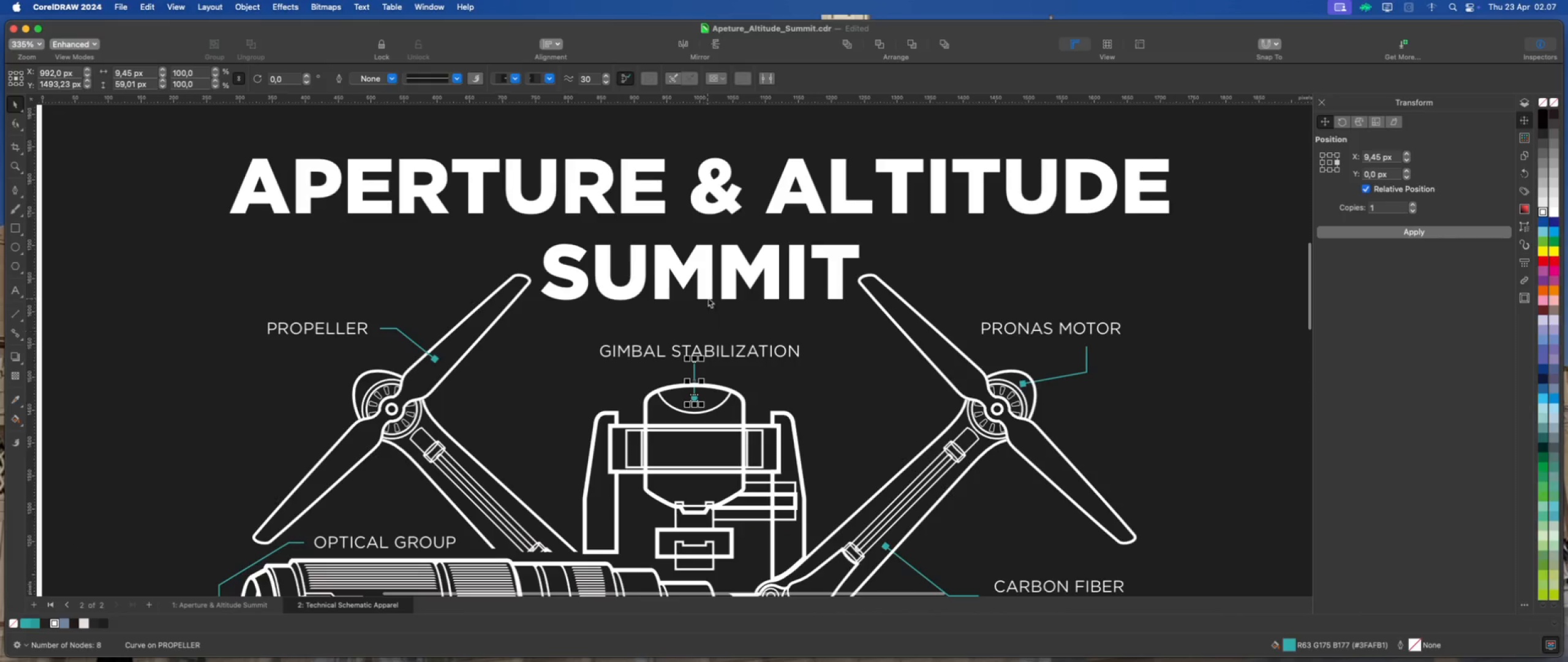 
left_click([709, 287])
 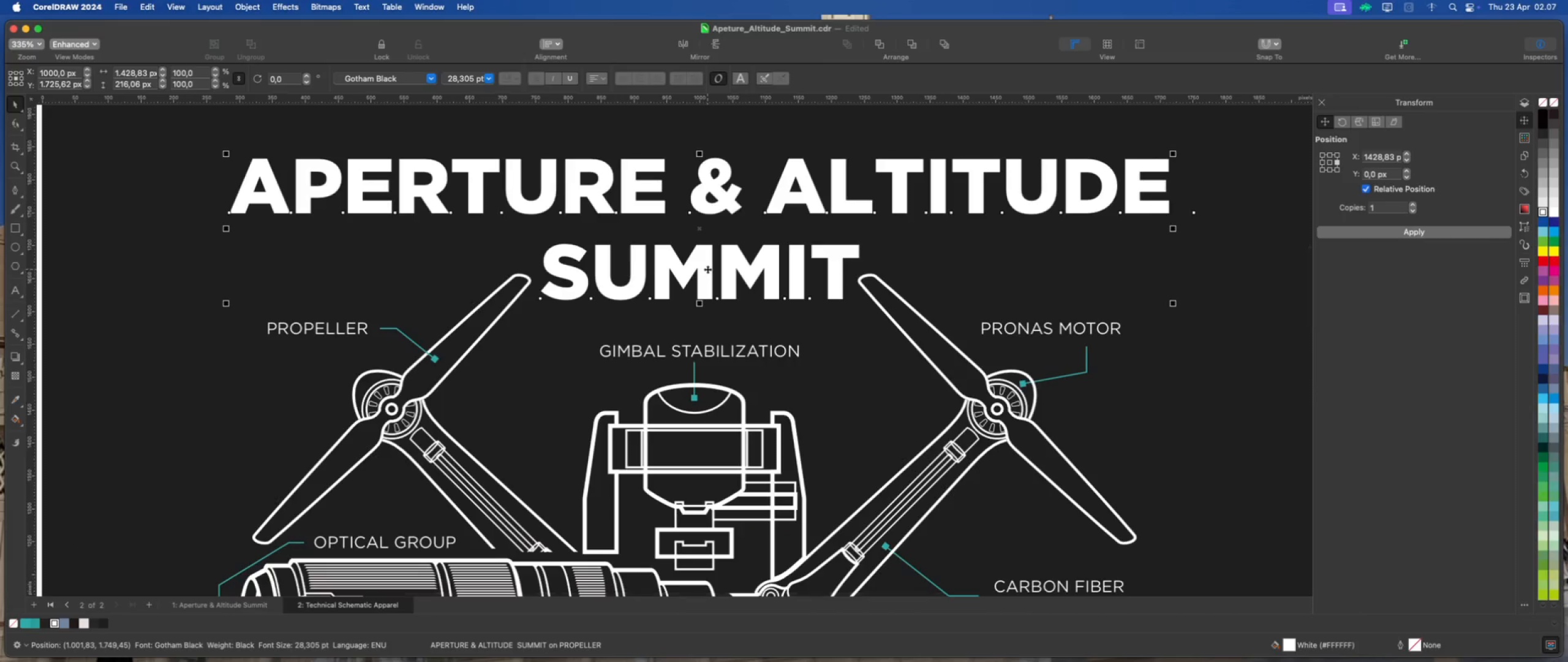 
left_click_drag(start_coordinate=[707, 269], to_coordinate=[708, 278])
 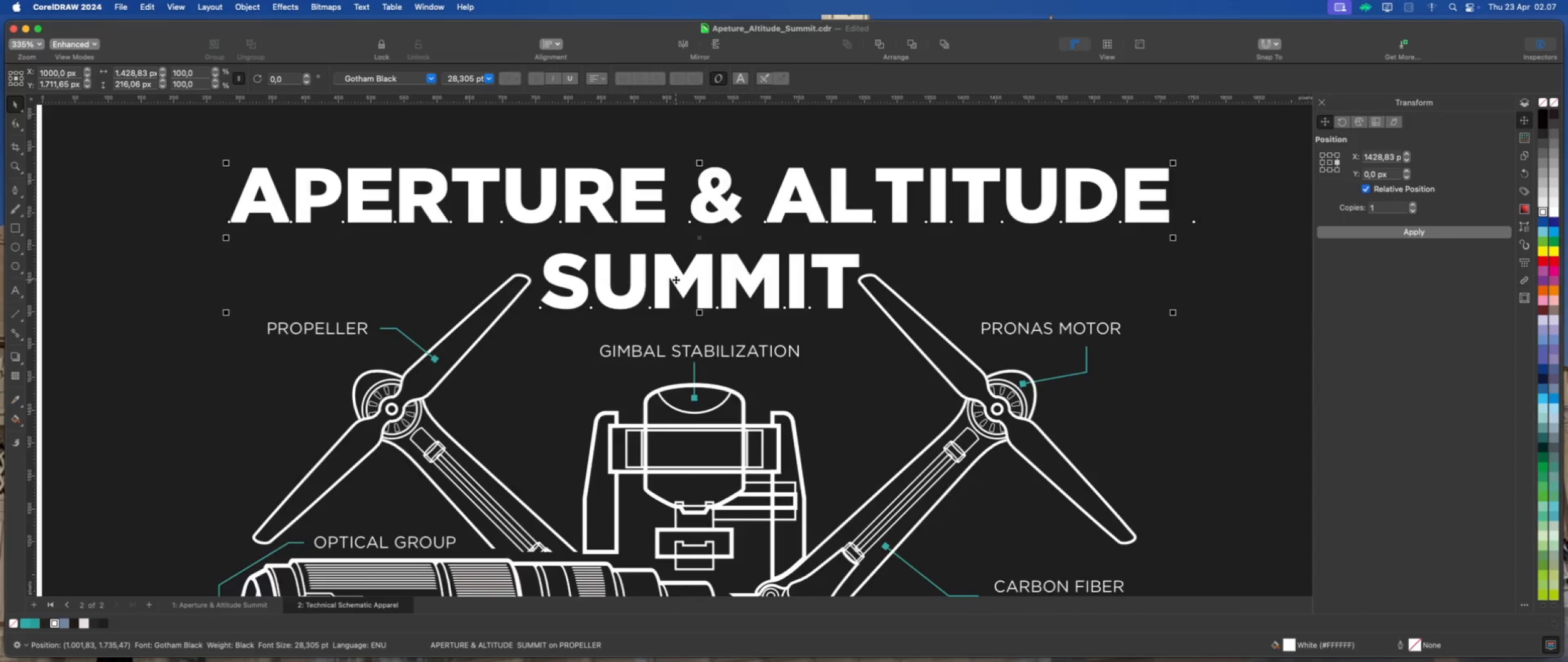 
hold_key(key=ShiftLeft, duration=1.86)
 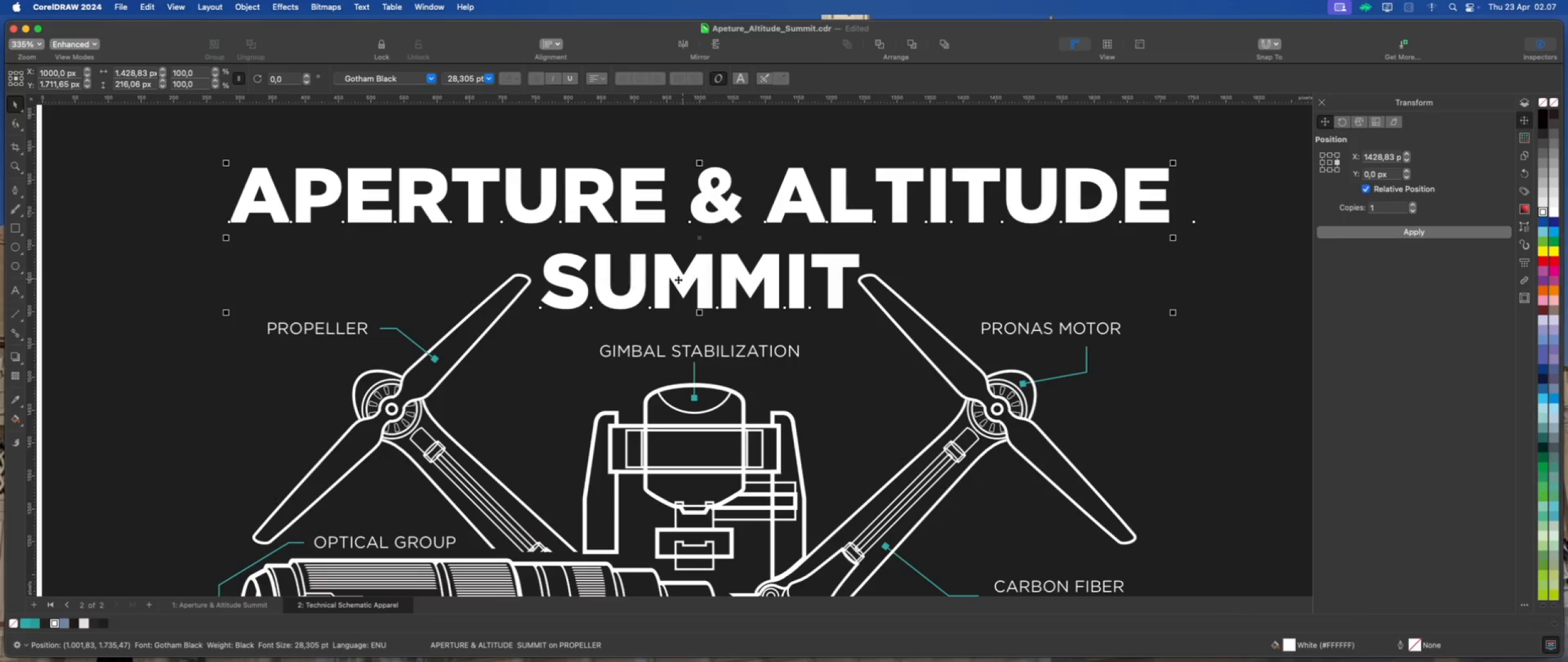 
left_click([1278, 329])
 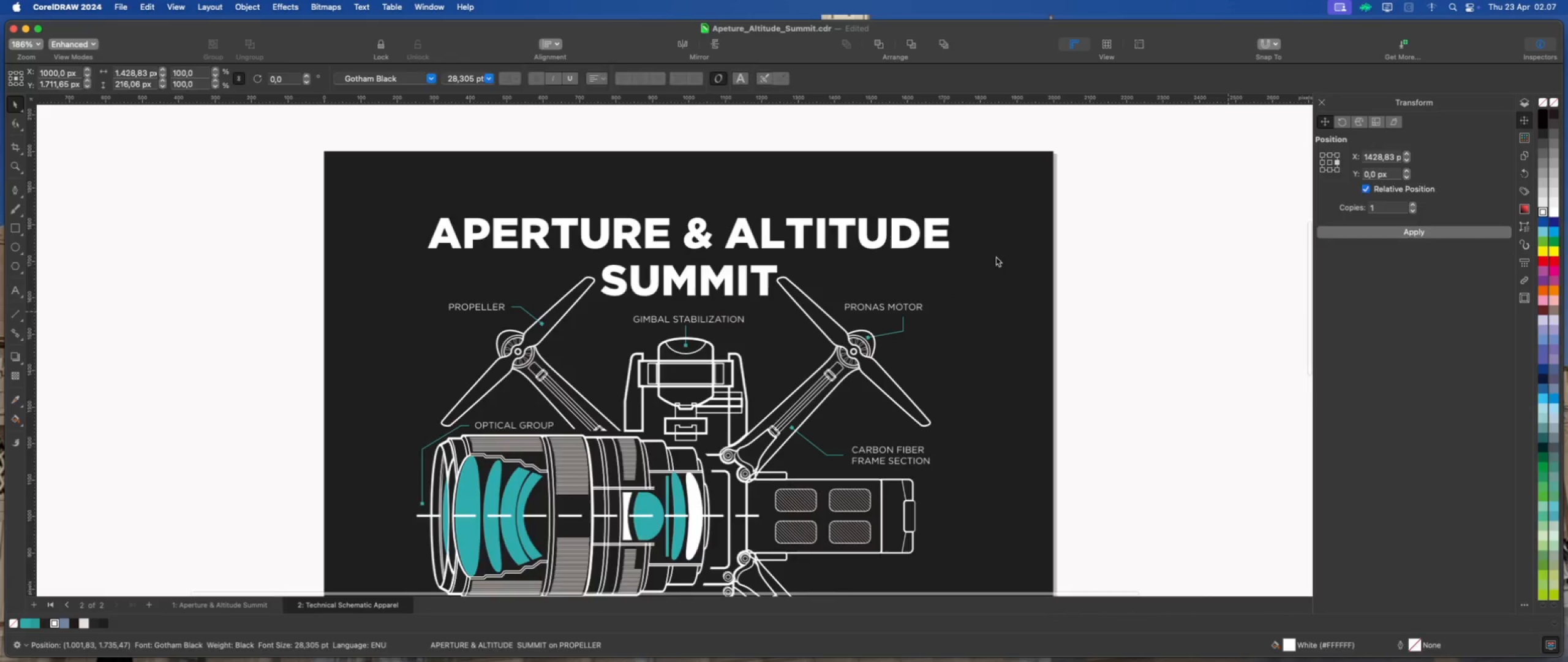 
scroll: coordinate [750, 233], scroll_direction: down, amount: 9.0
 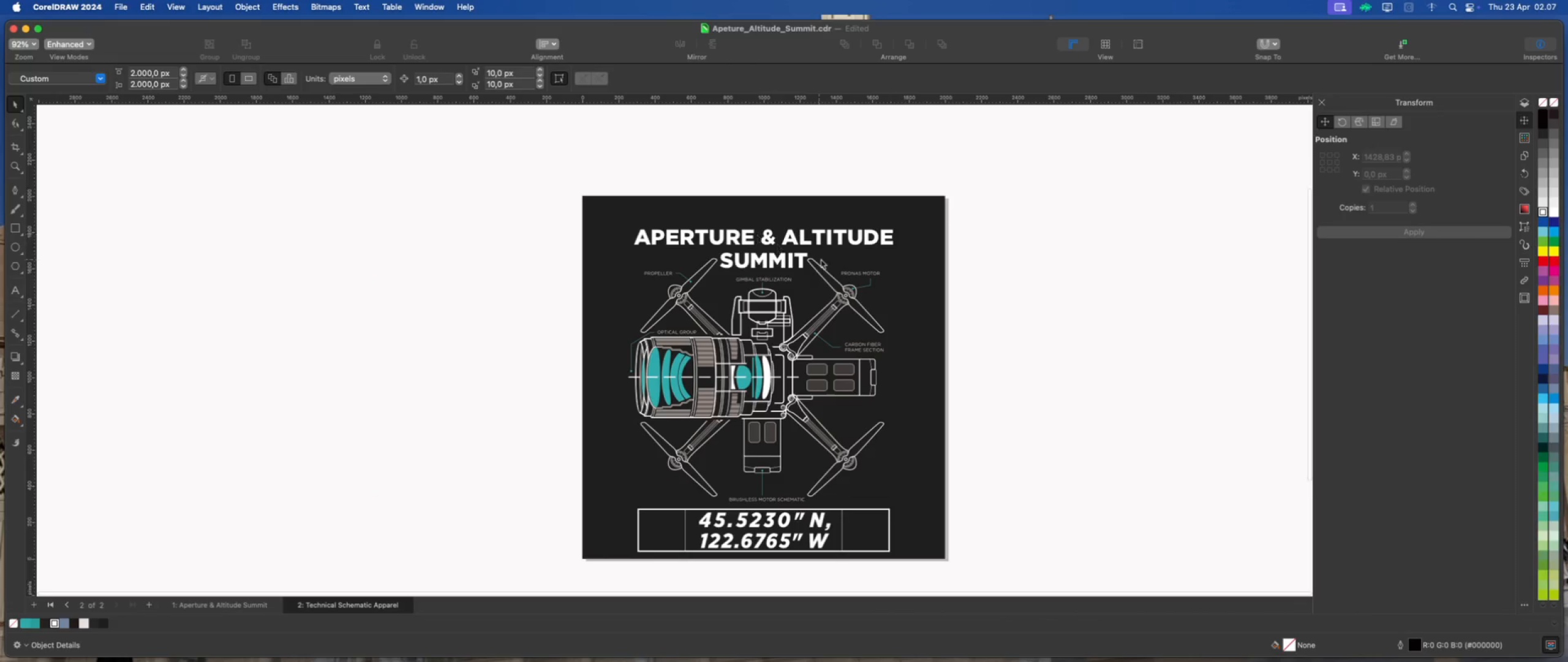 
scroll: coordinate [829, 259], scroll_direction: up, amount: 2.0
 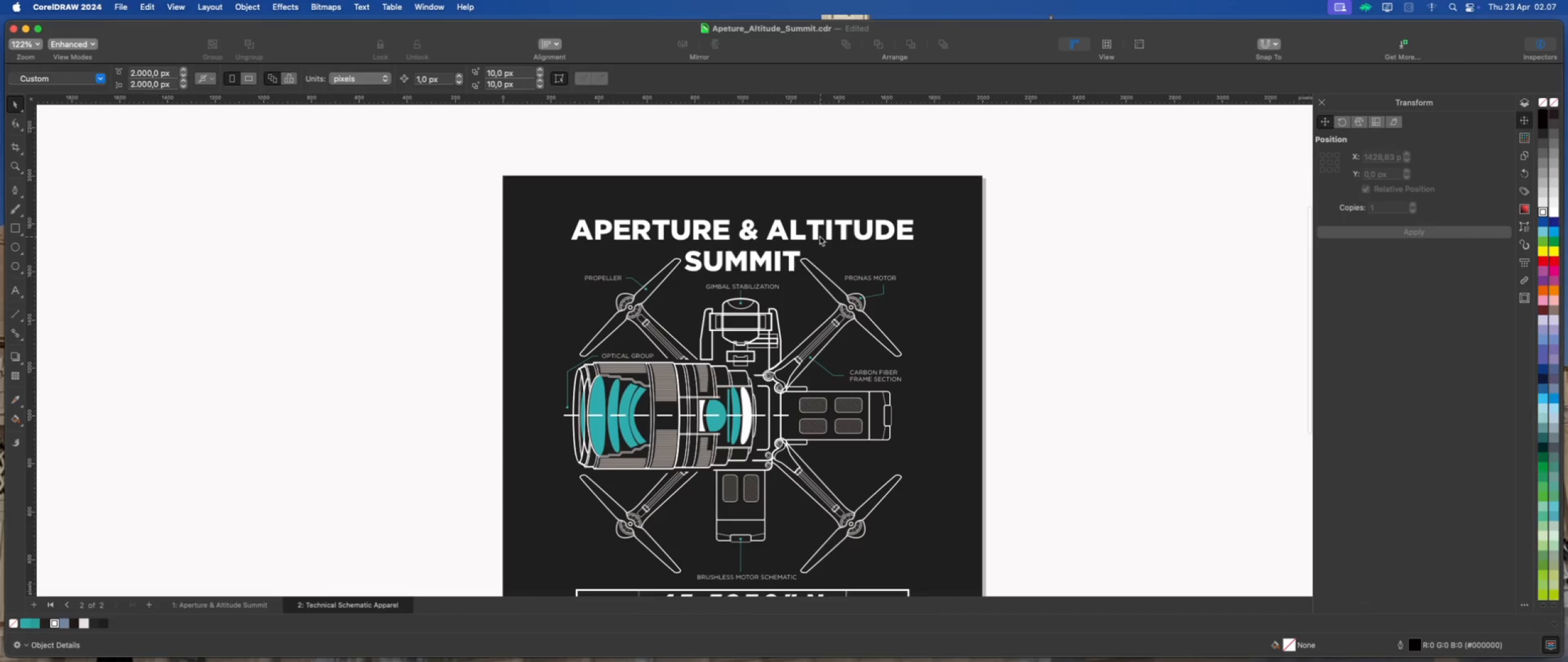 
left_click([818, 234])
 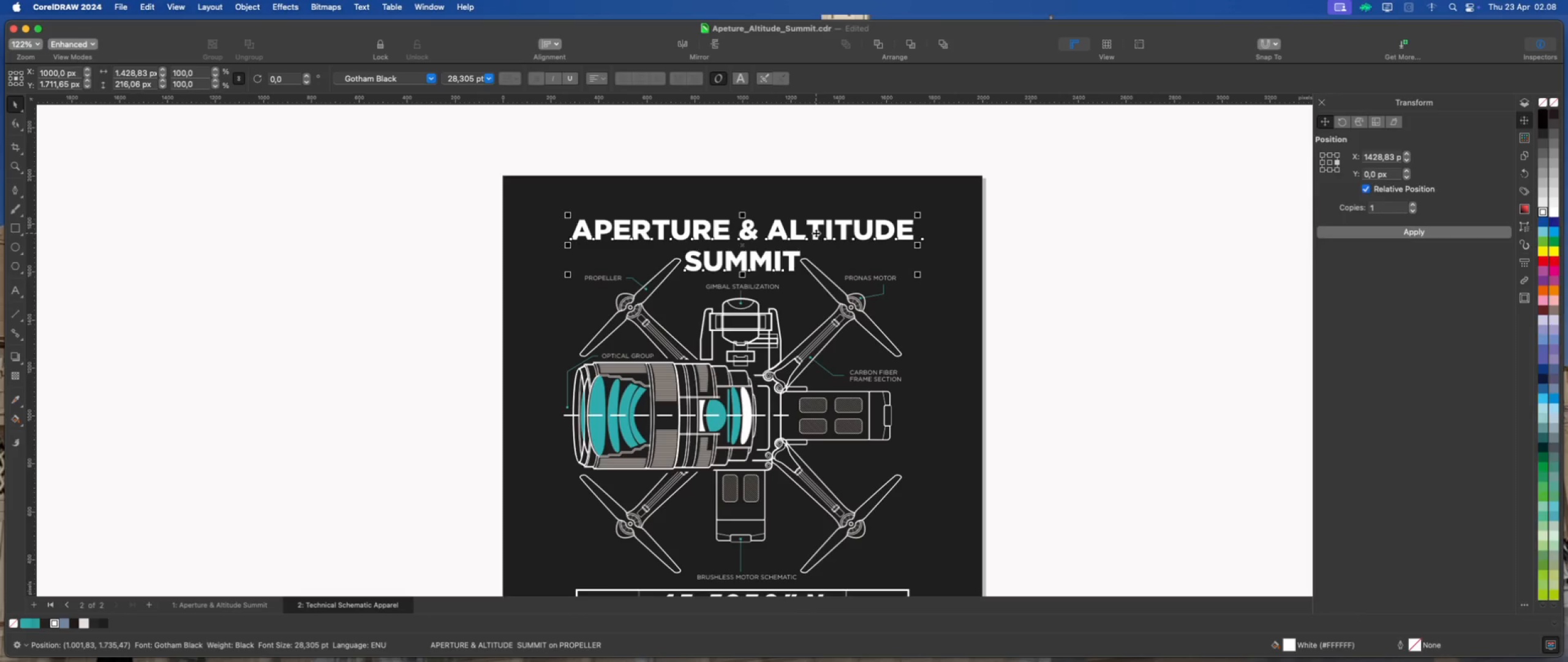 
wait(6.87)
 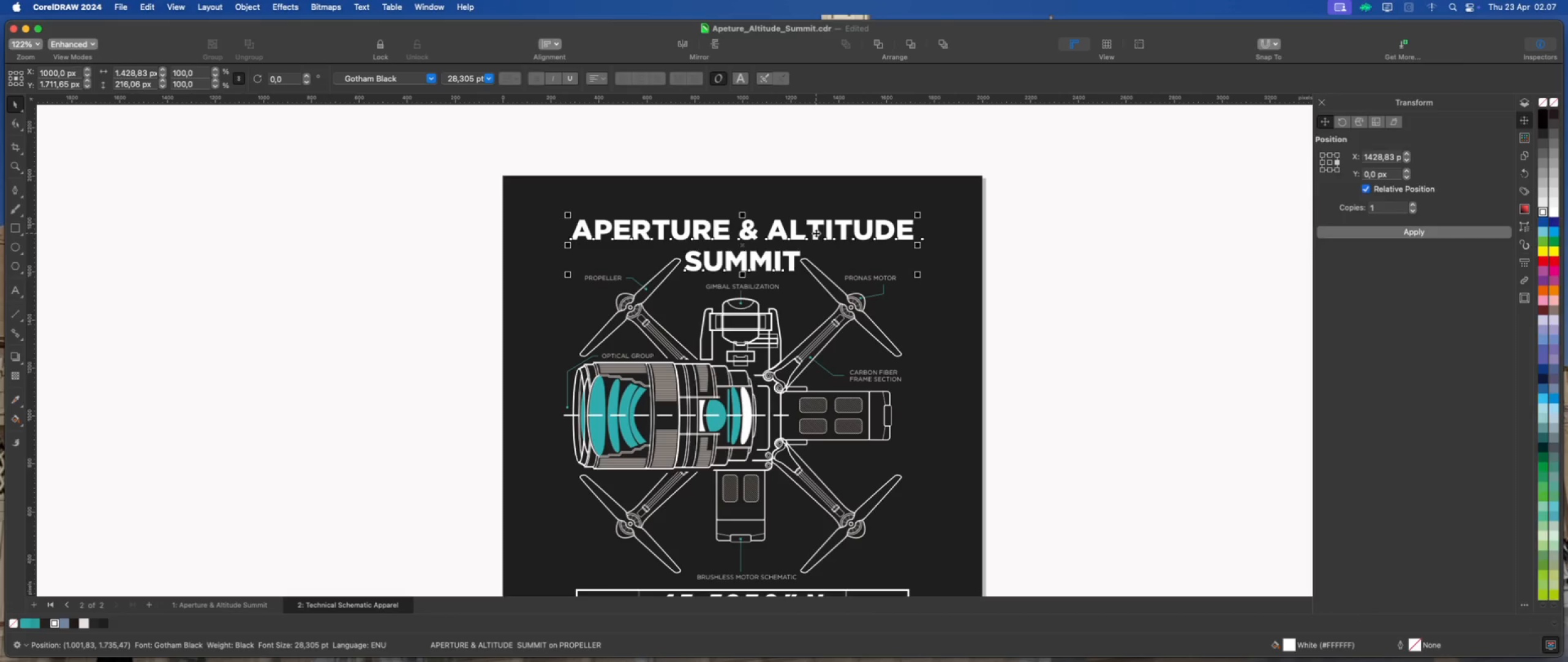 
scroll: coordinate [772, 240], scroll_direction: down, amount: 2.0
 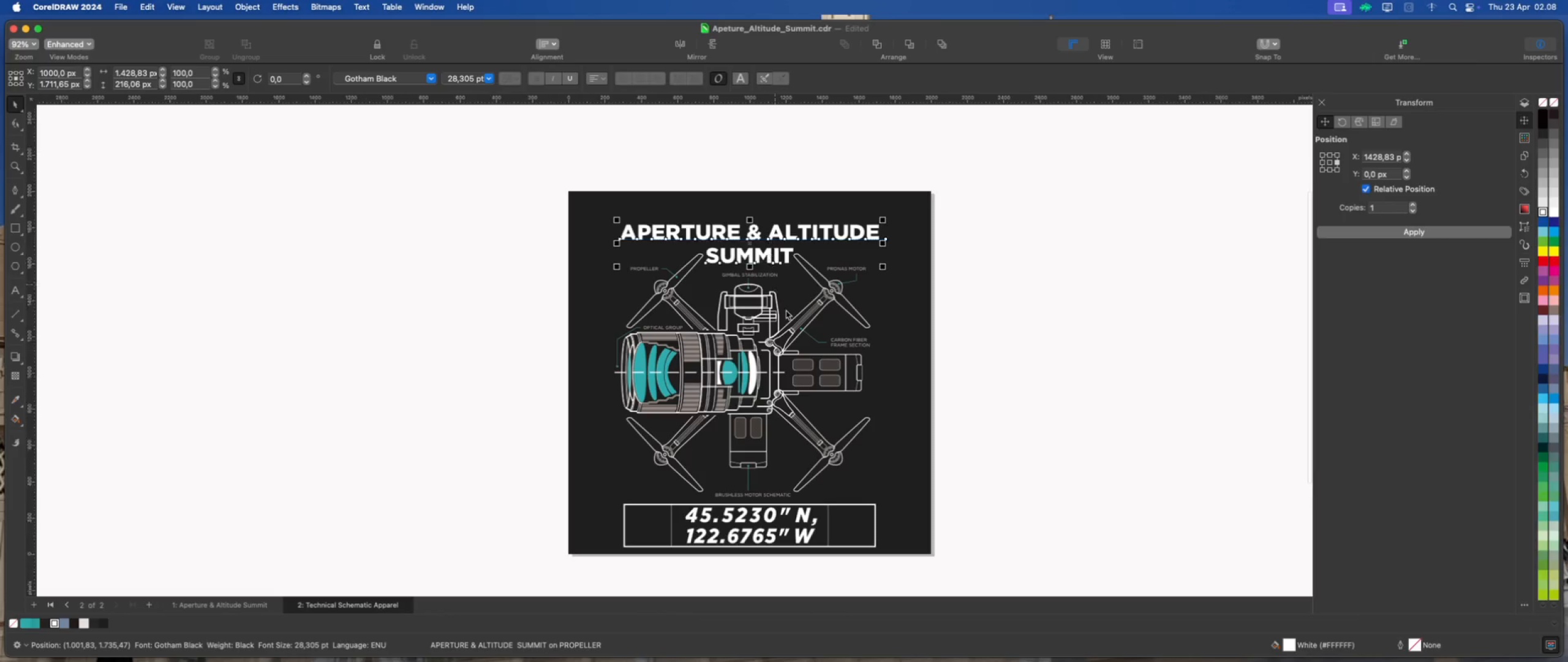 
scroll: coordinate [789, 322], scroll_direction: up, amount: 2.0
 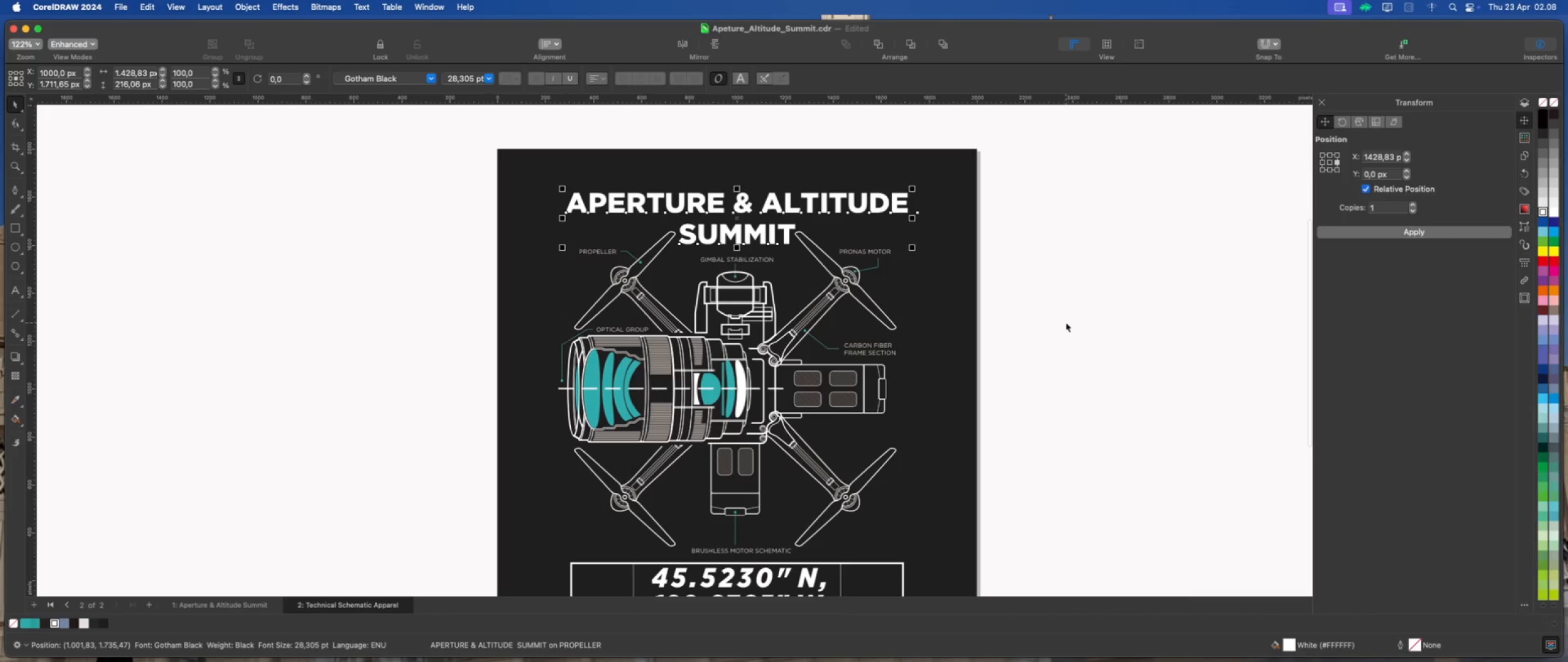 
left_click([1066, 322])
 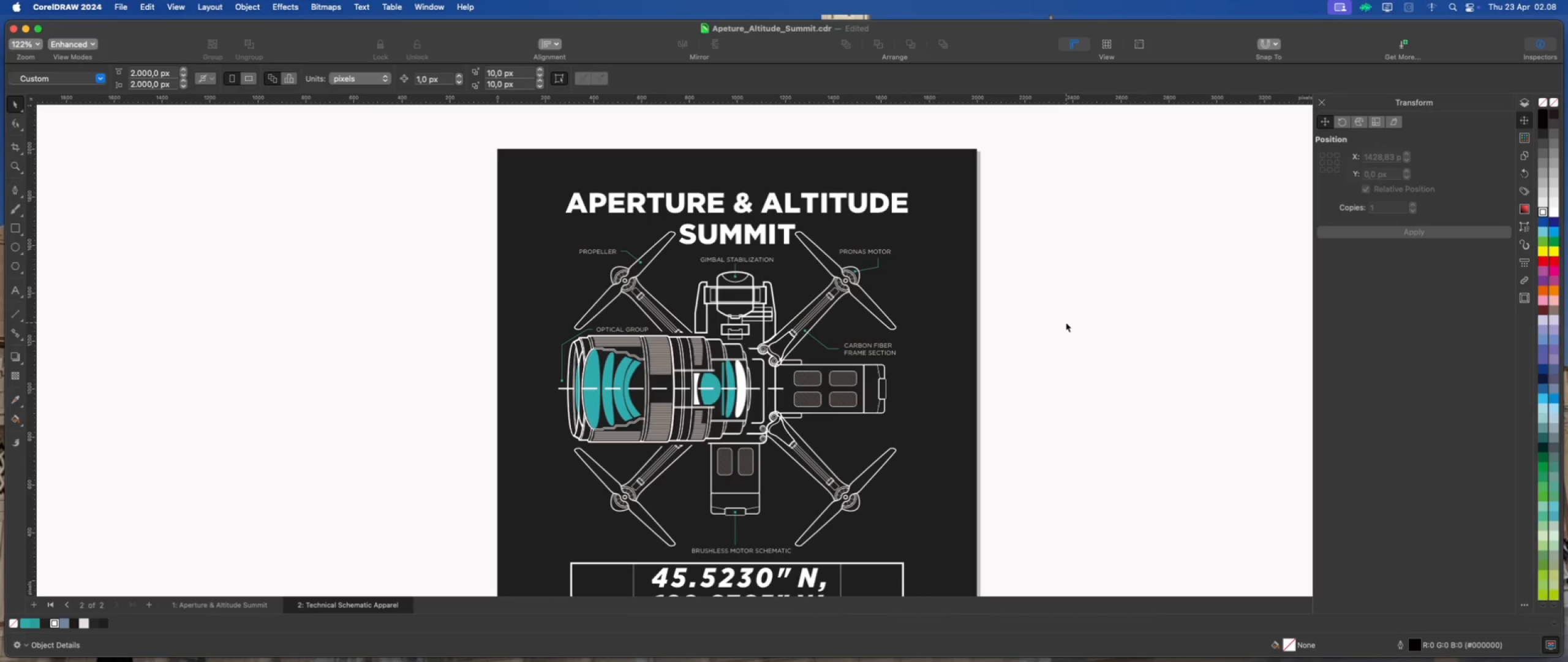 
scroll: coordinate [789, 271], scroll_direction: down, amount: 1.0
 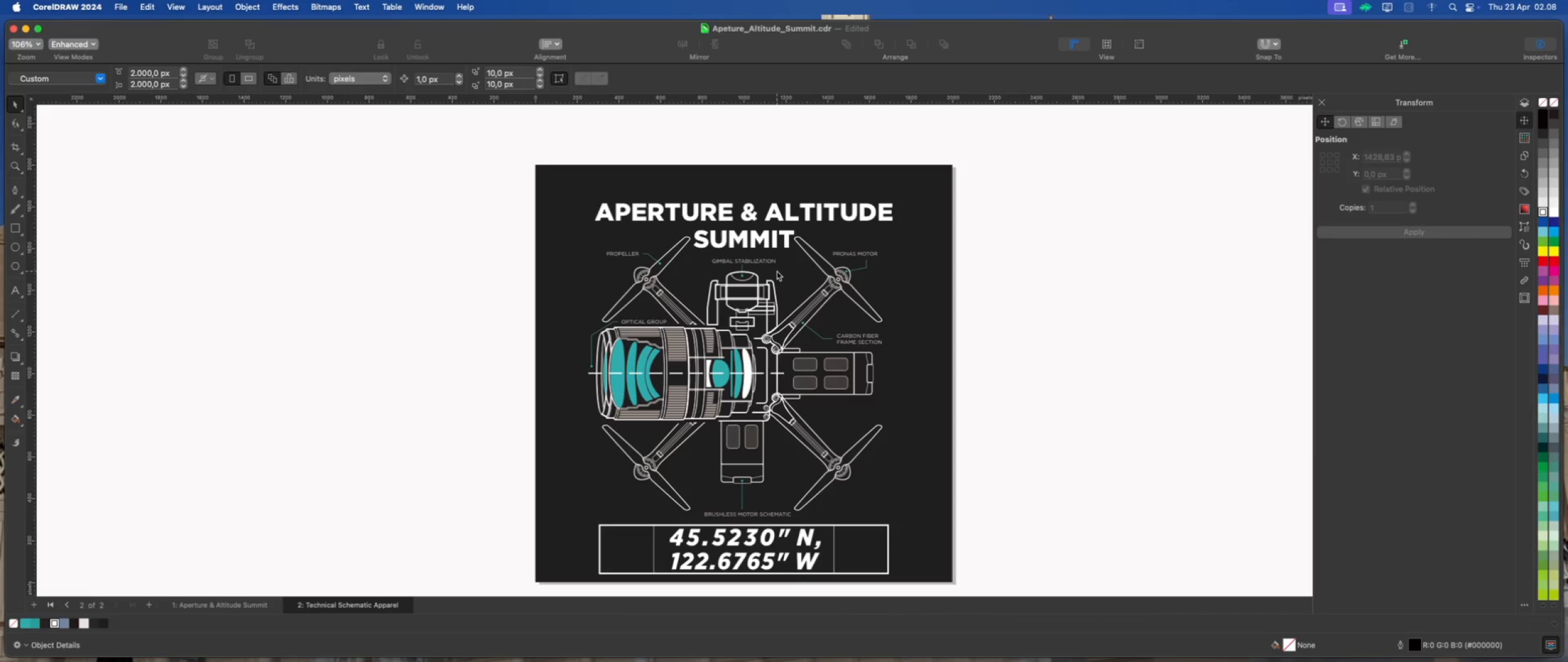 
scroll: coordinate [770, 231], scroll_direction: up, amount: 4.0
 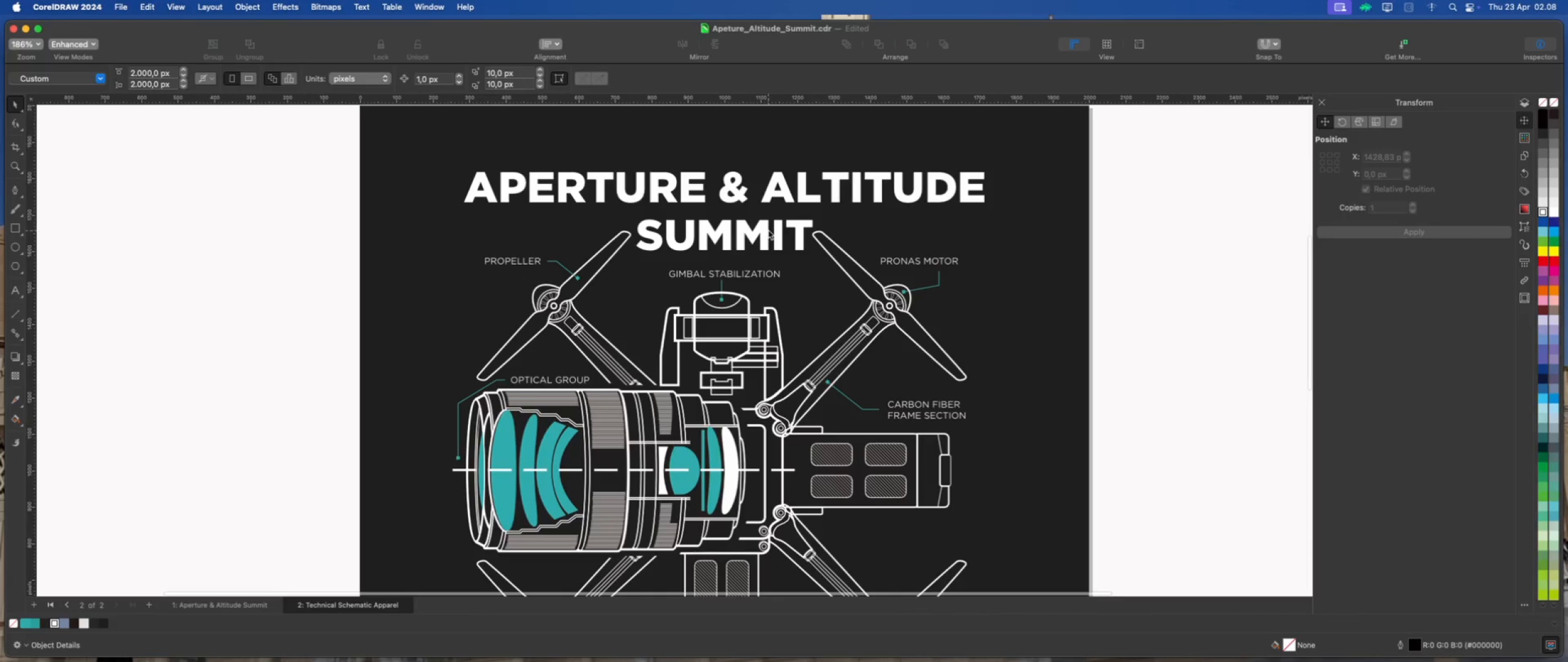 
left_click([766, 229])
 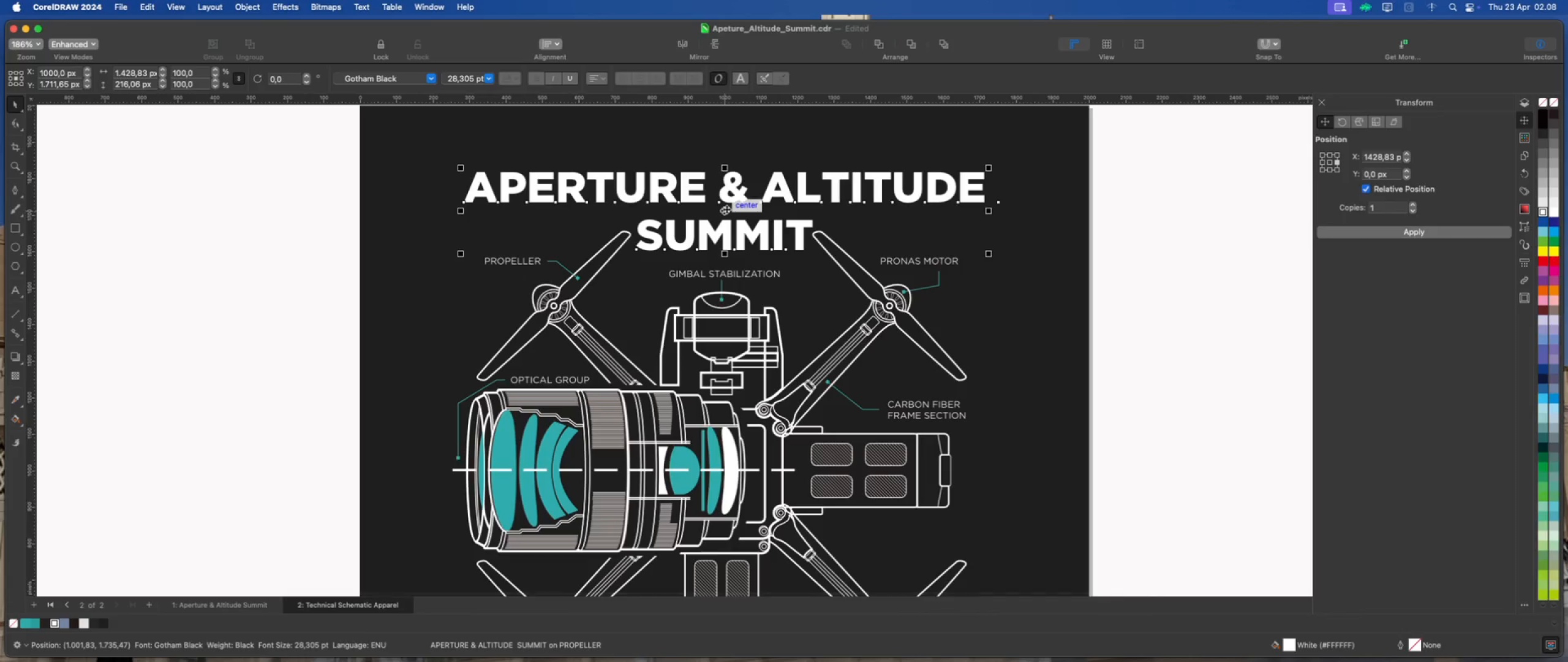 
left_click_drag(start_coordinate=[725, 210], to_coordinate=[727, 197])
 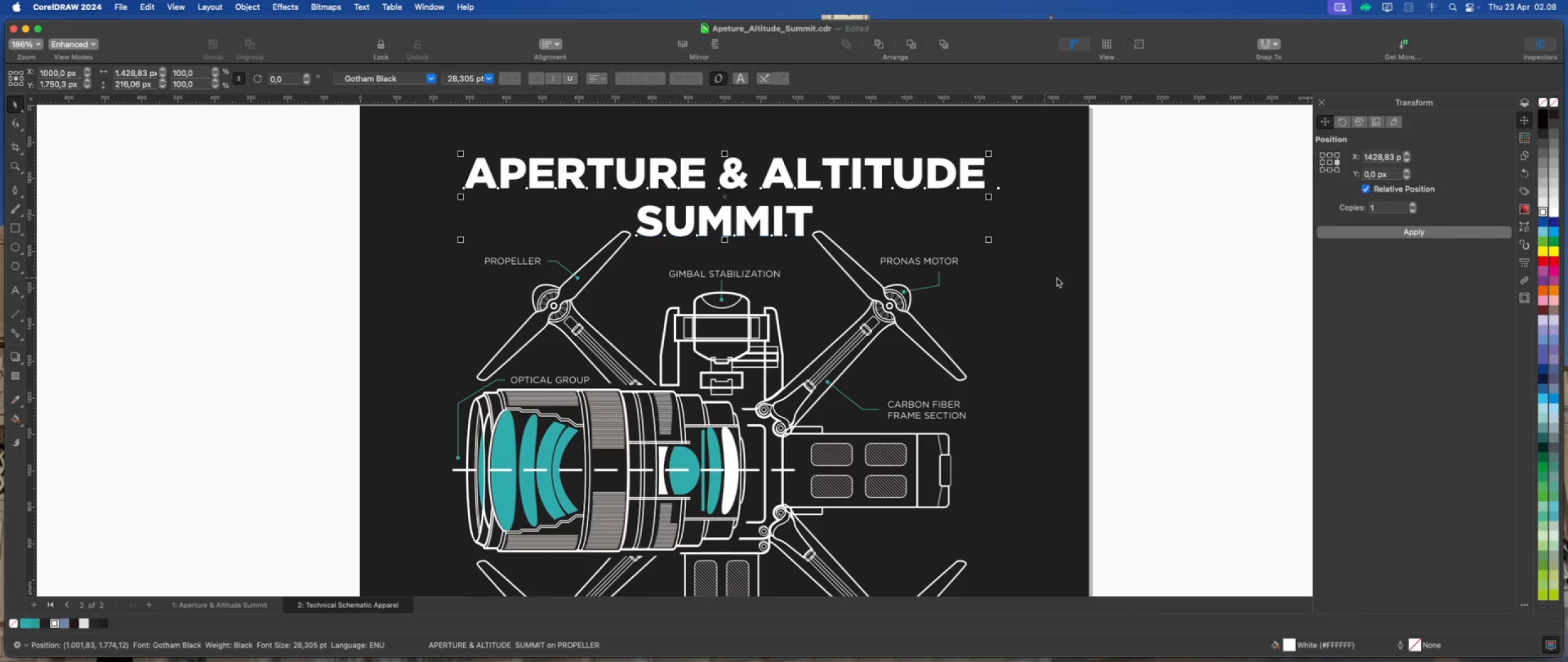 
hold_key(key=ShiftLeft, duration=1.85)
 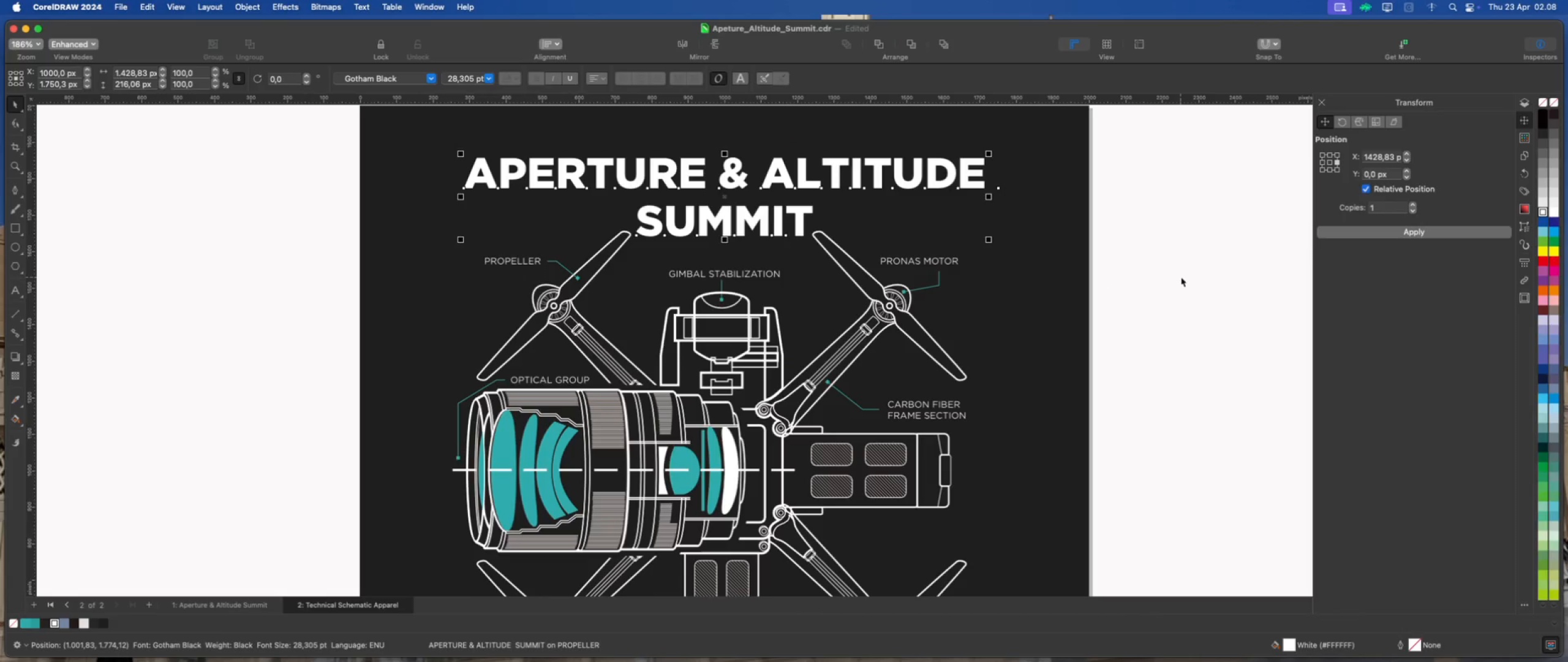 
left_click([1182, 277])
 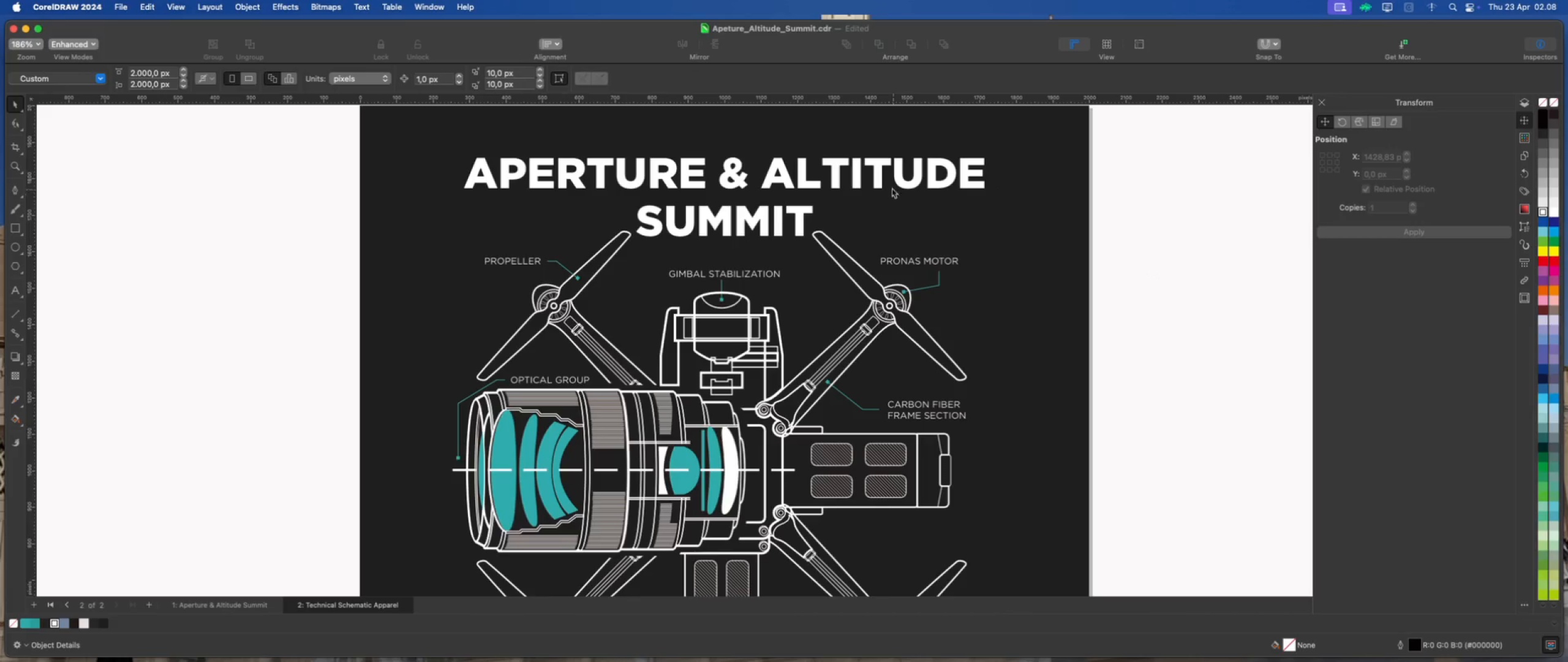 
left_click([884, 178])
 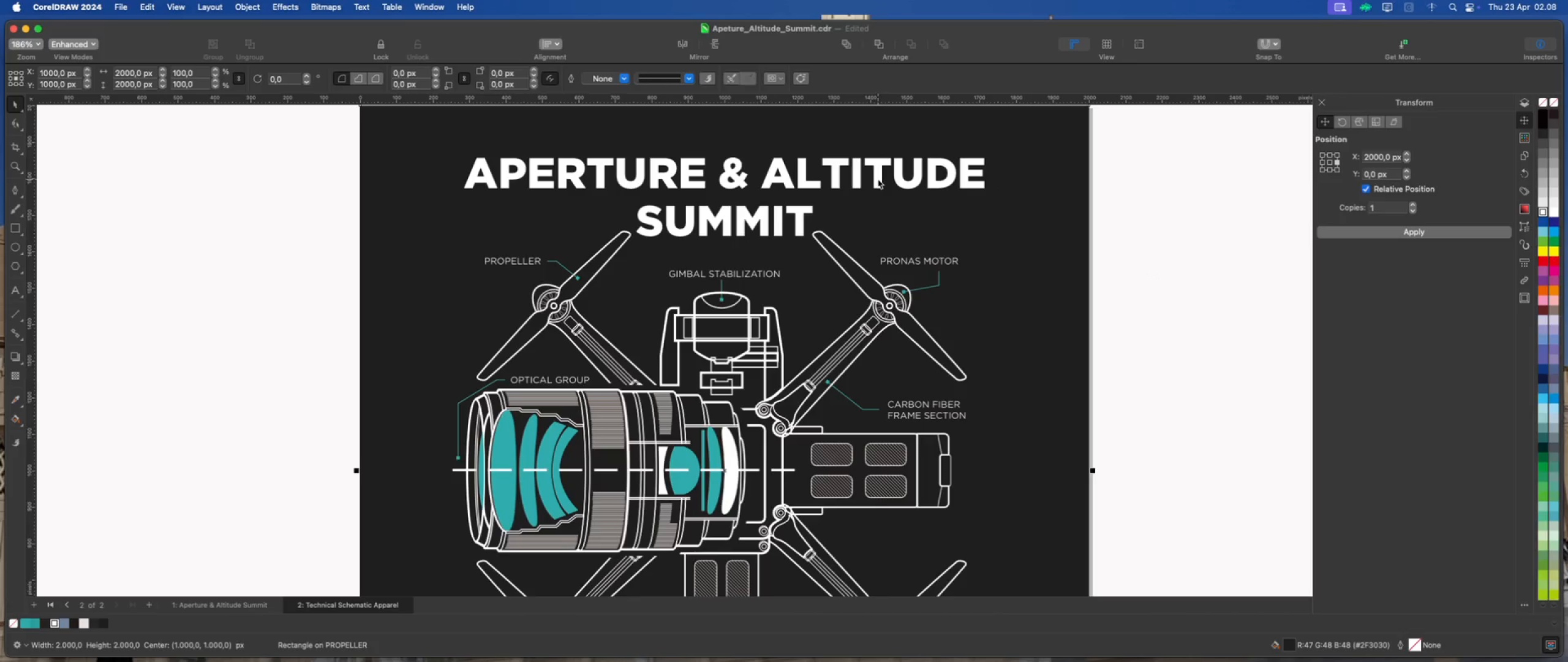 
left_click([878, 179])
 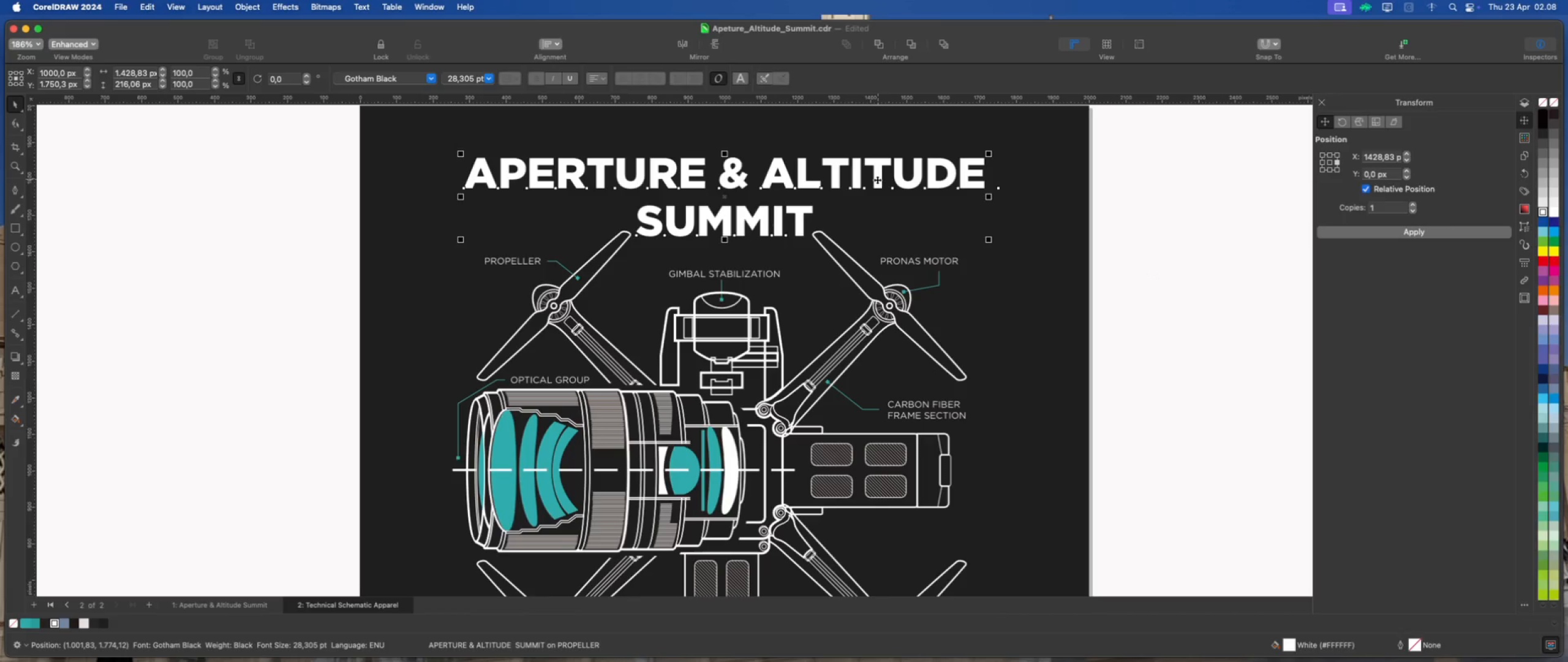 
scroll: coordinate [811, 322], scroll_direction: down, amount: 1.0
 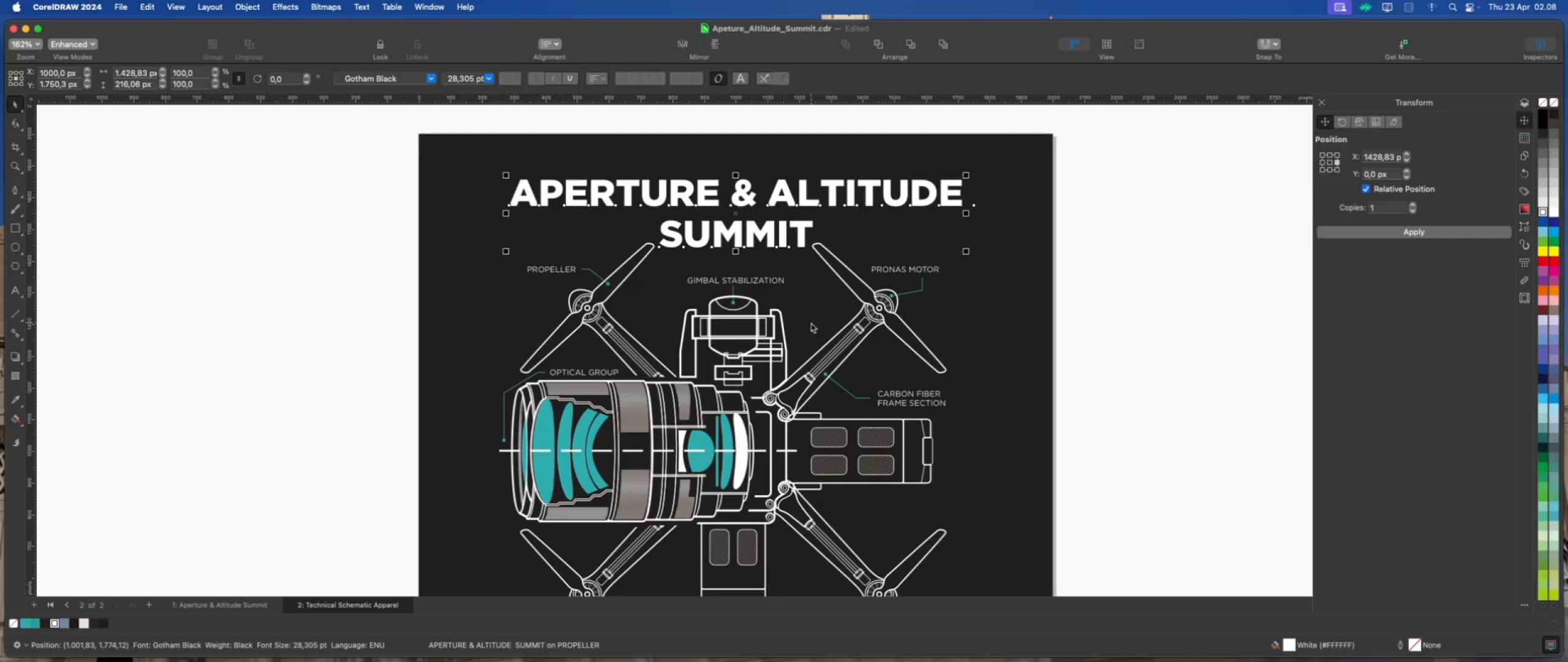 
scroll: coordinate [774, 228], scroll_direction: up, amount: 1.0
 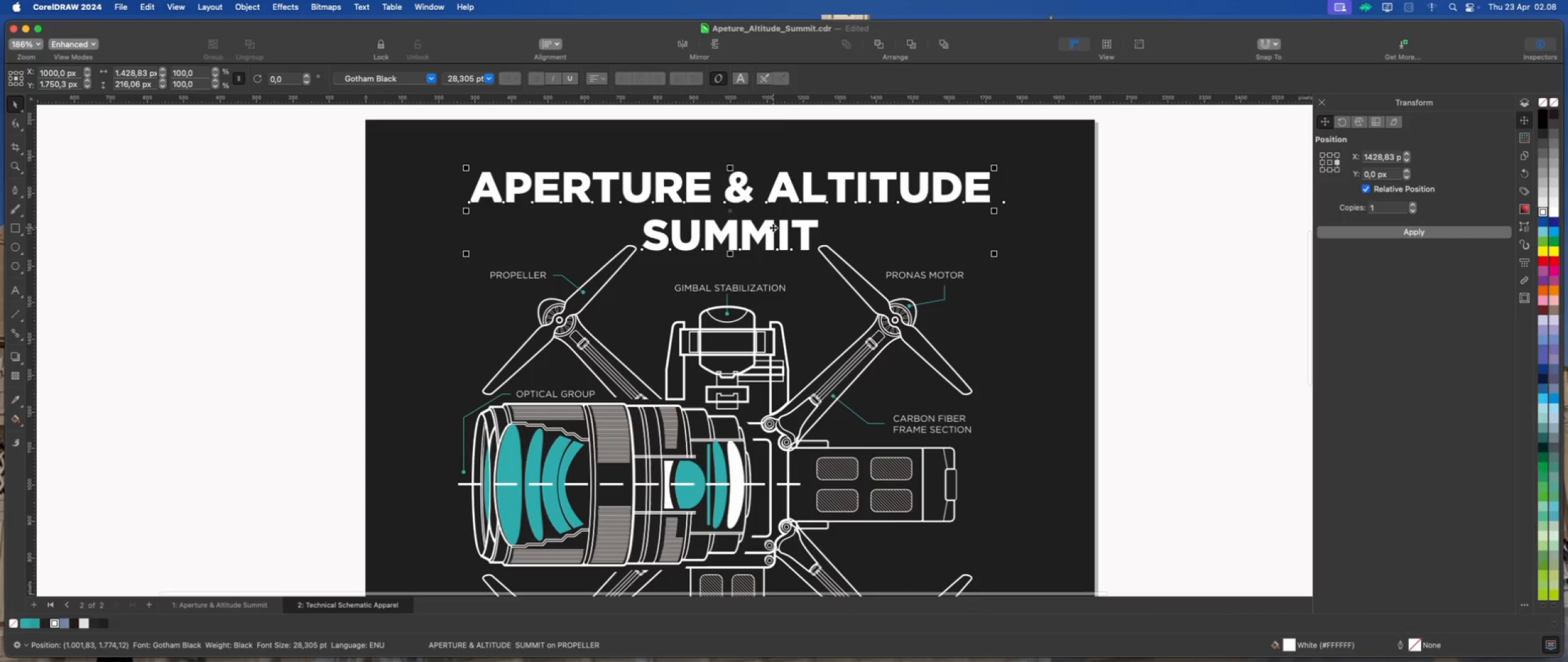 
key(Meta+K)
 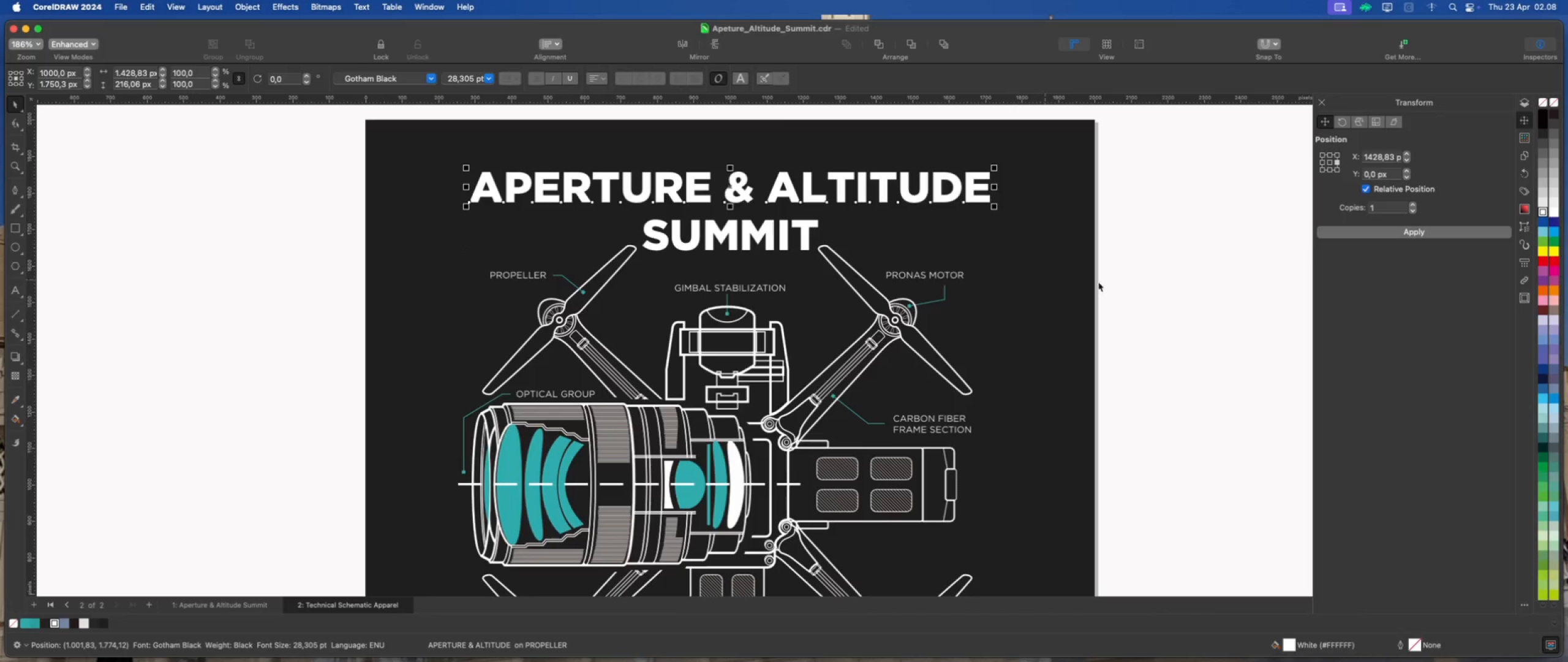 
left_click([1193, 289])
 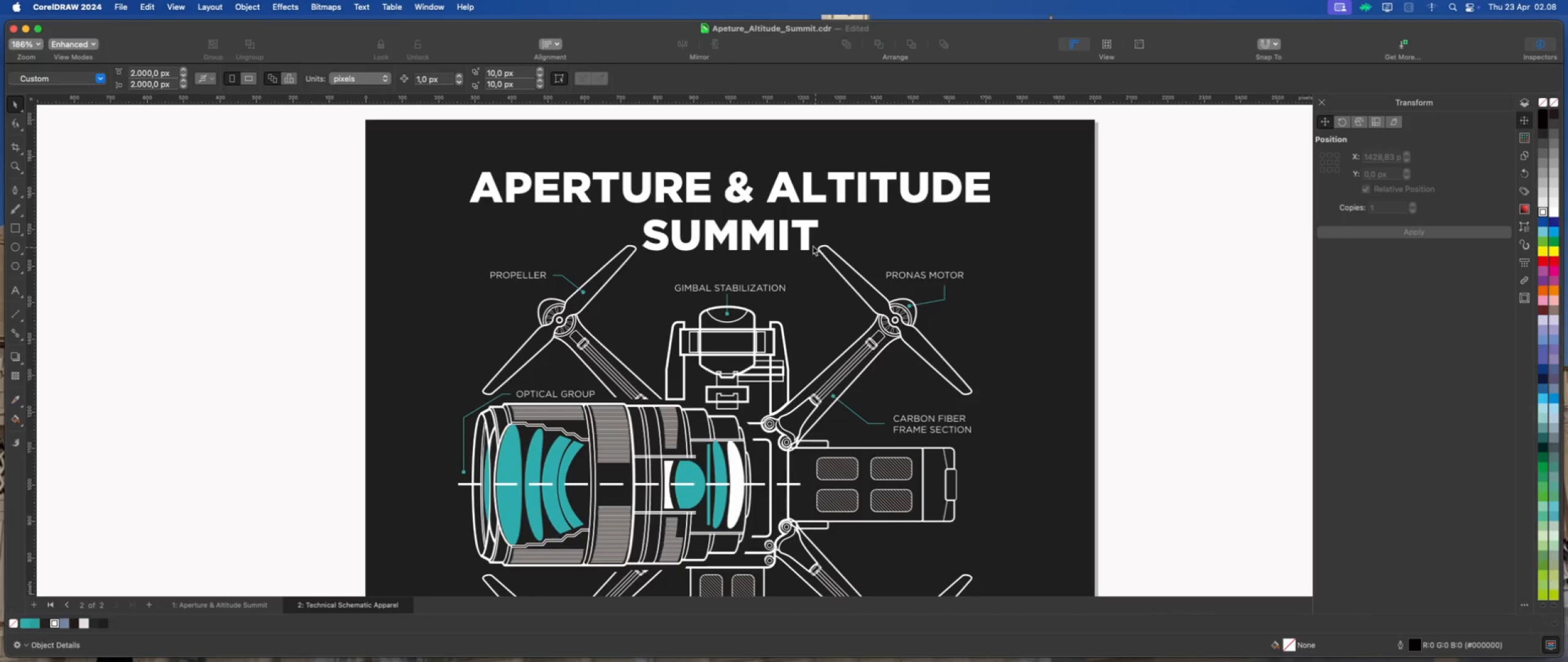 
left_click([808, 243])
 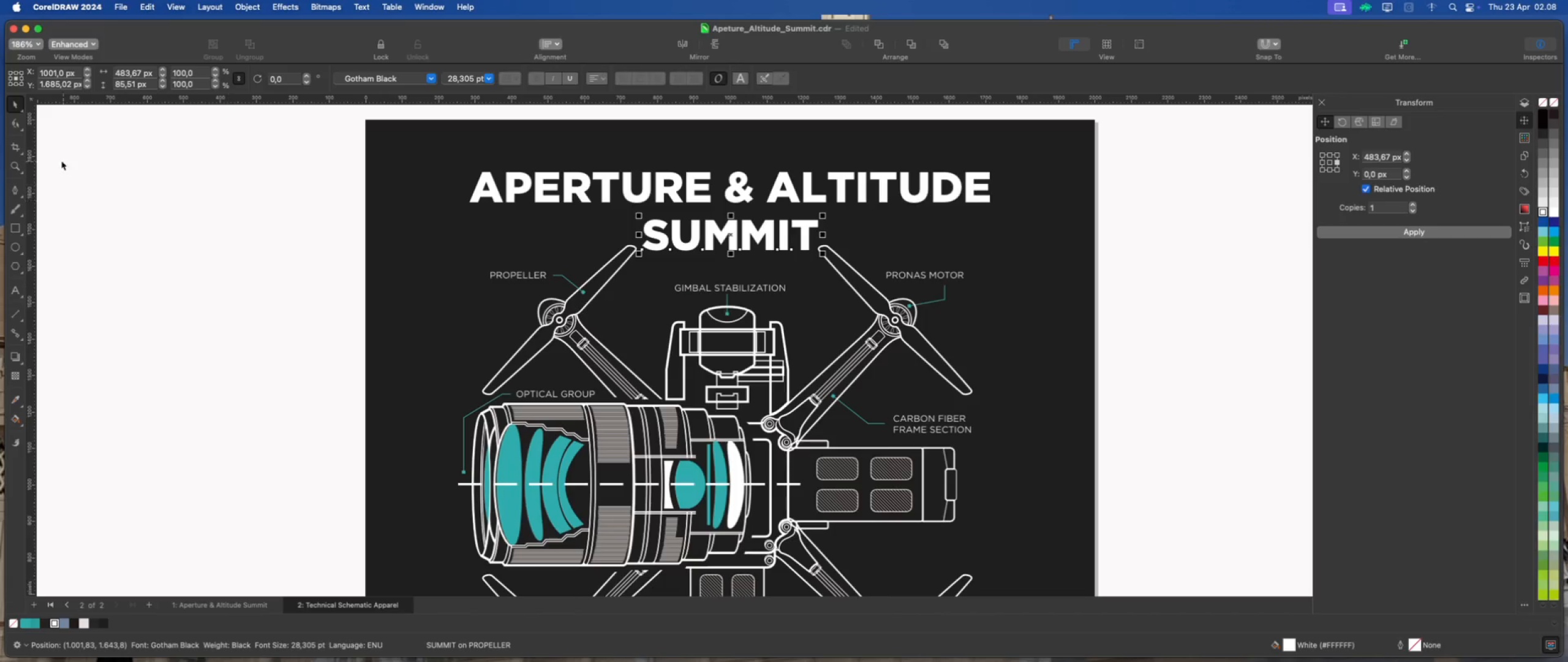 
left_click([15, 121])
 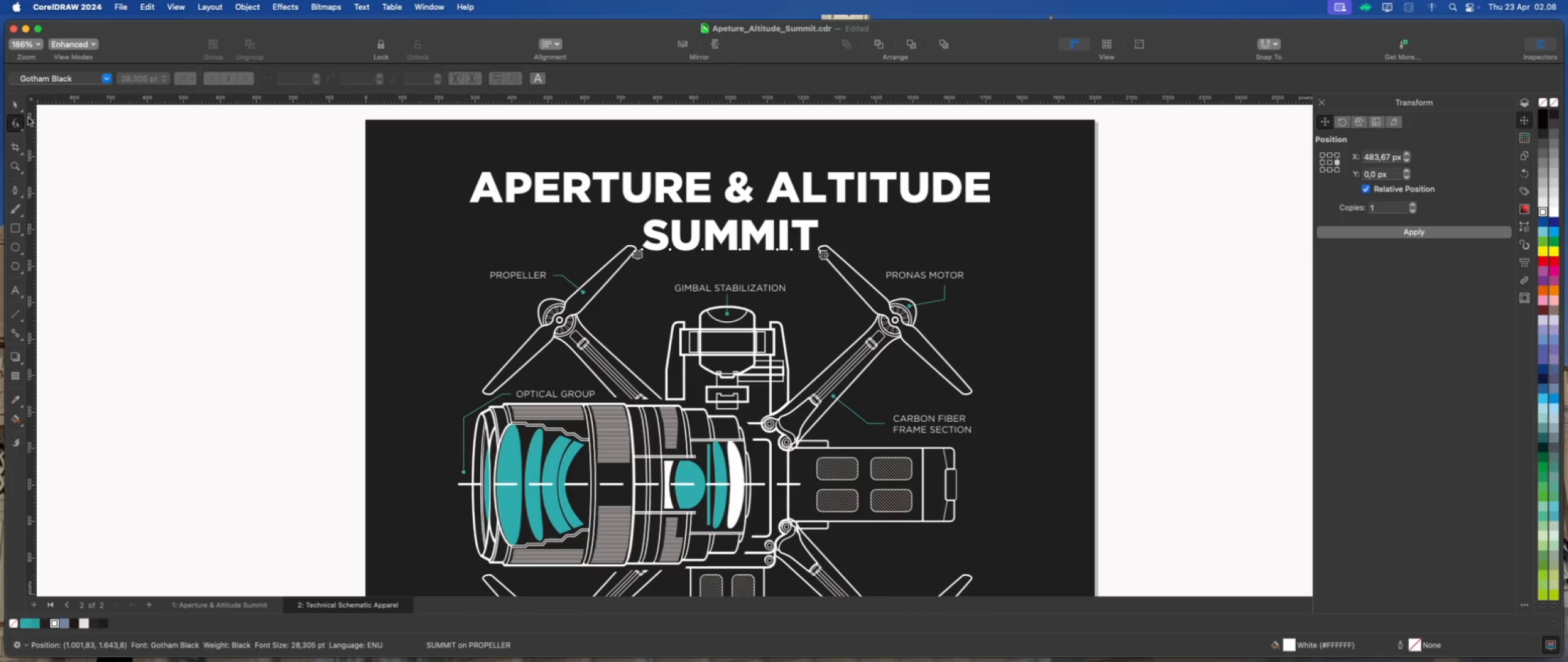 
left_click([17, 103])
 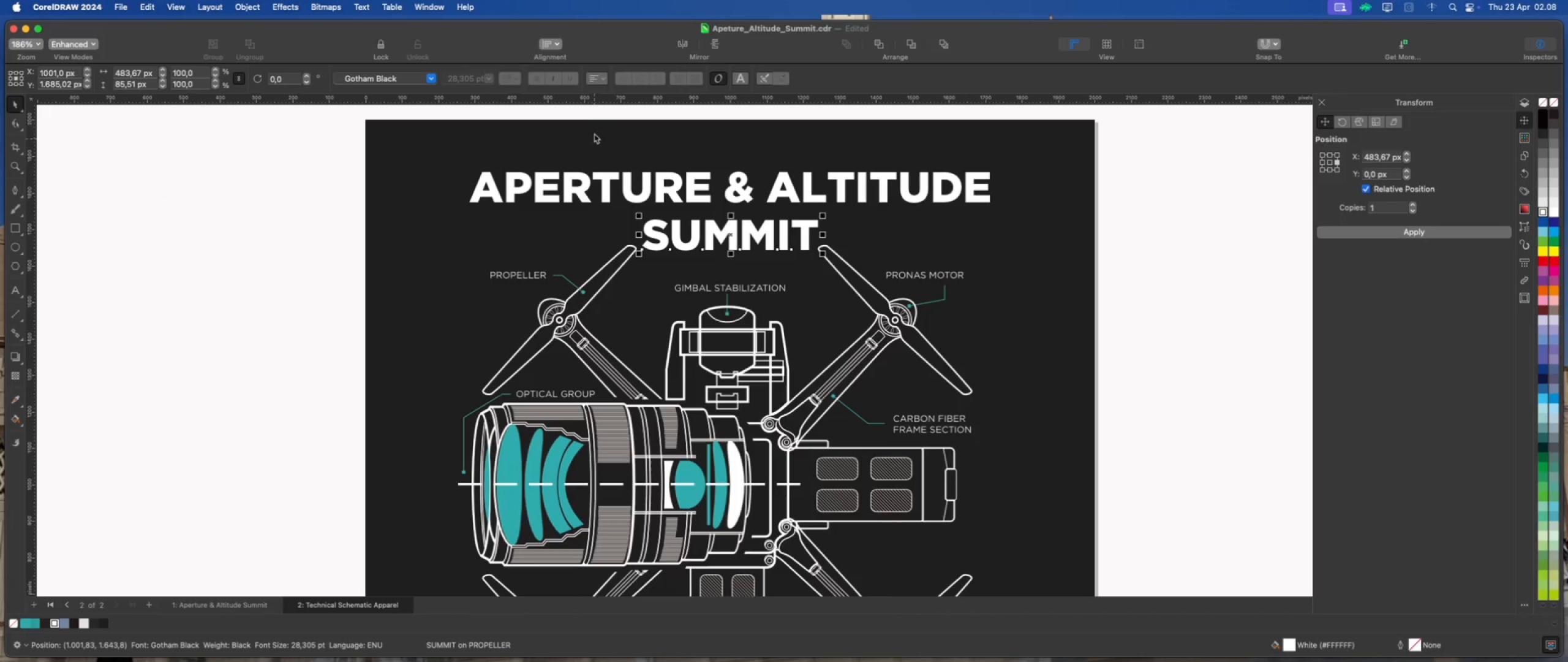 
left_click([601, 78])
 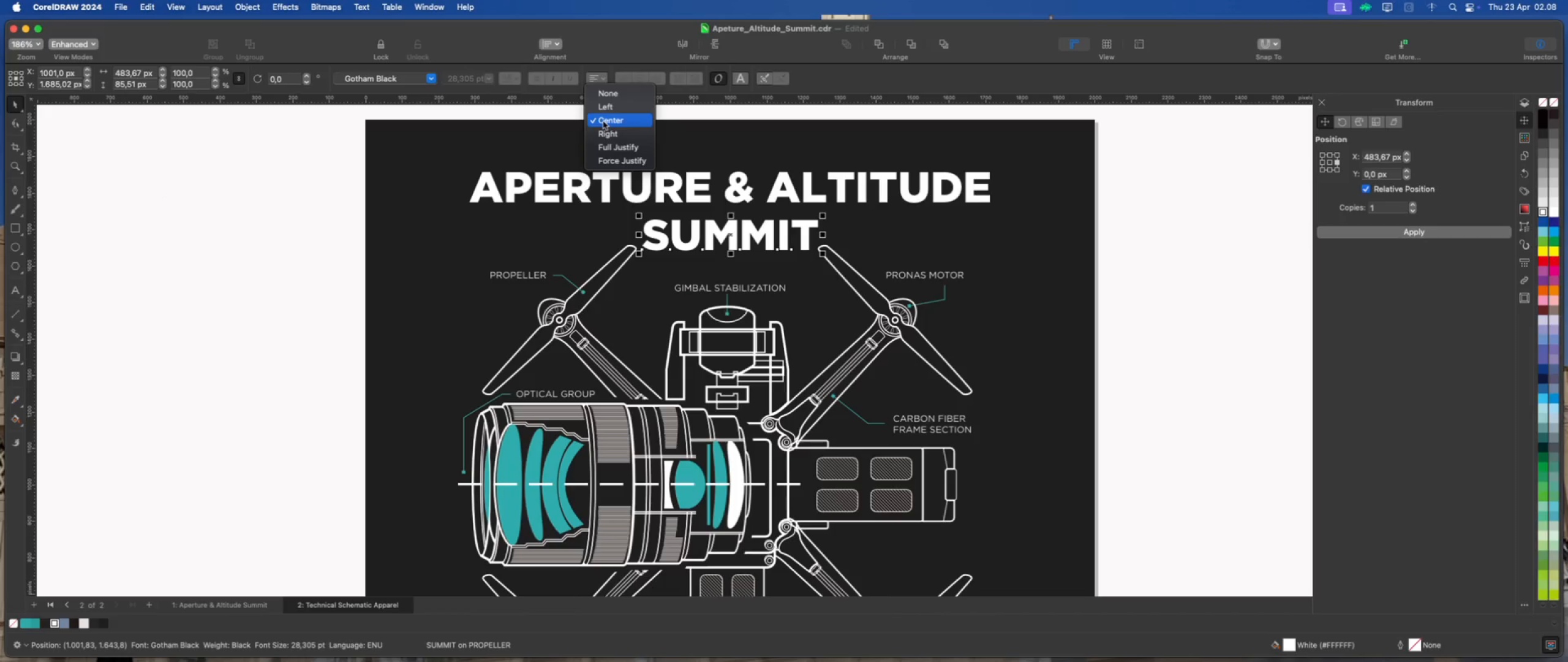 
left_click([603, 121])
 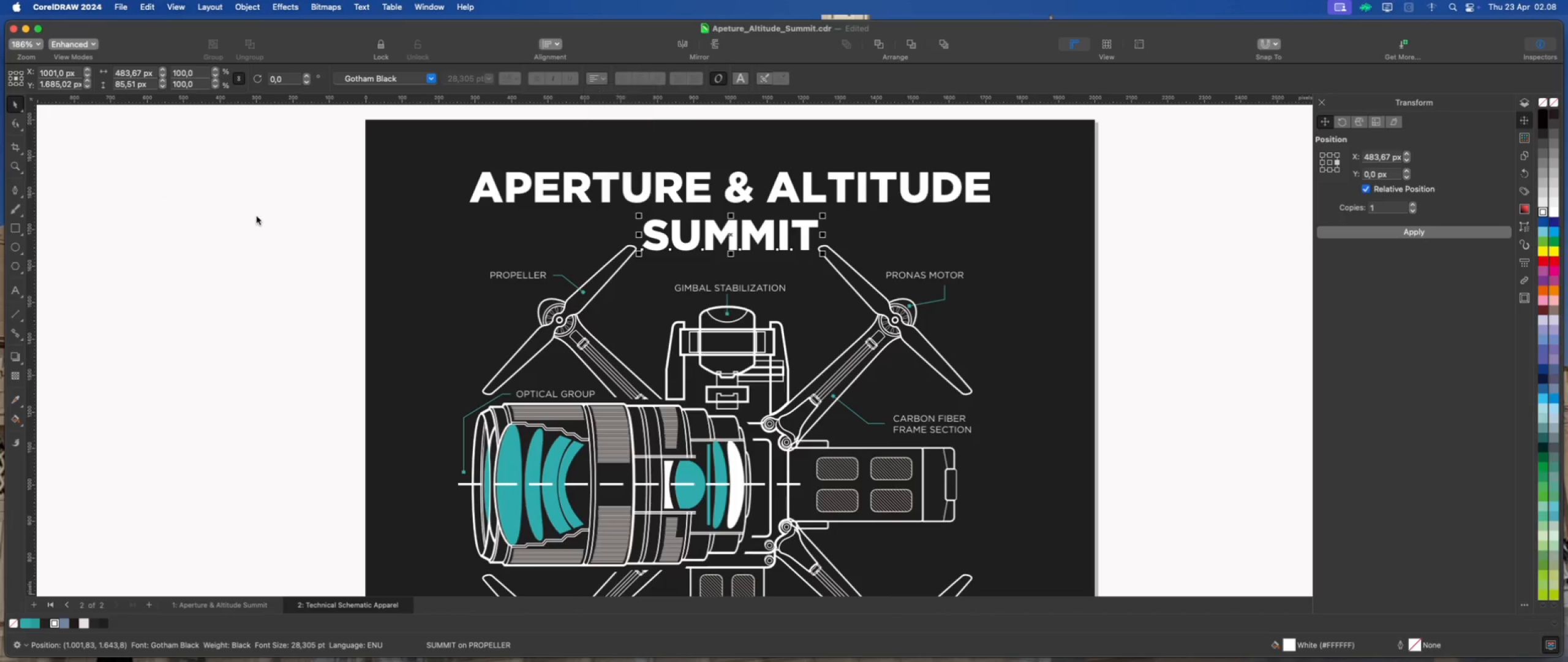 
left_click([252, 217])
 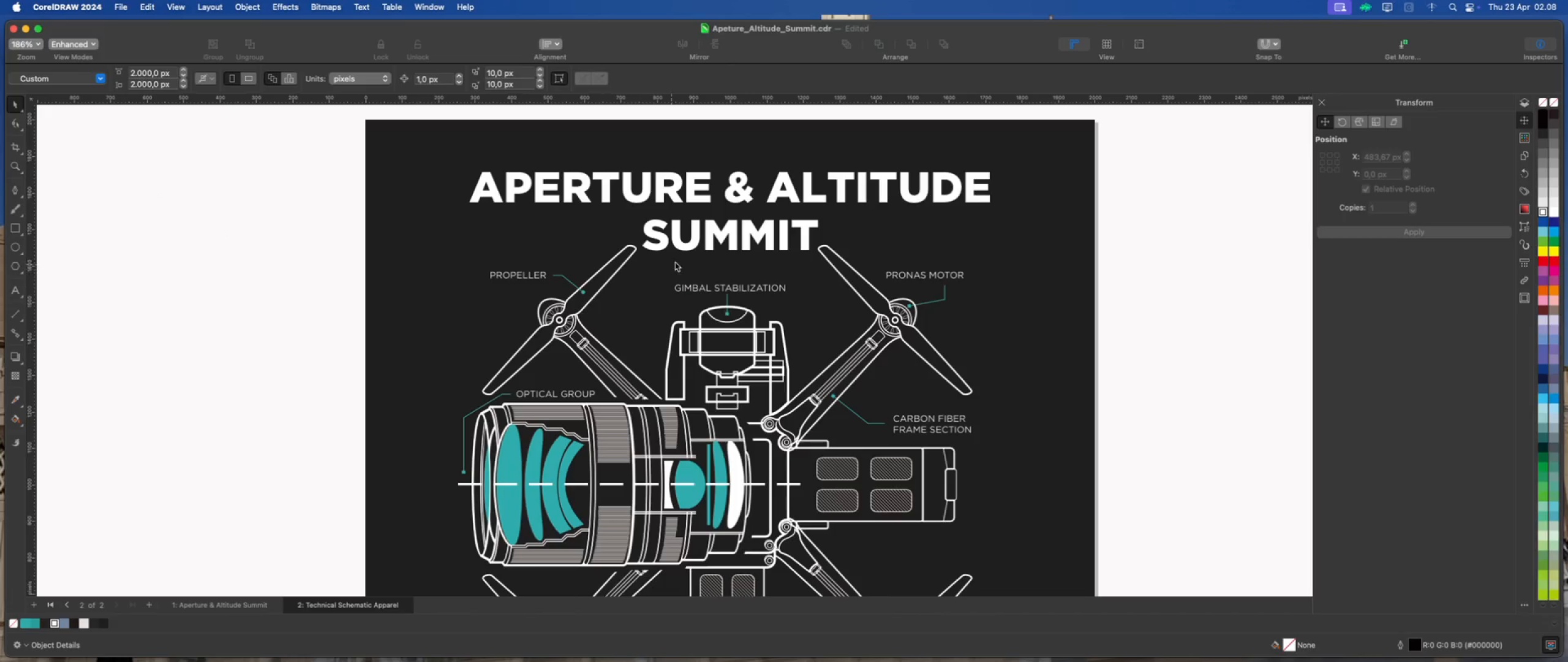 
left_click([687, 247])
 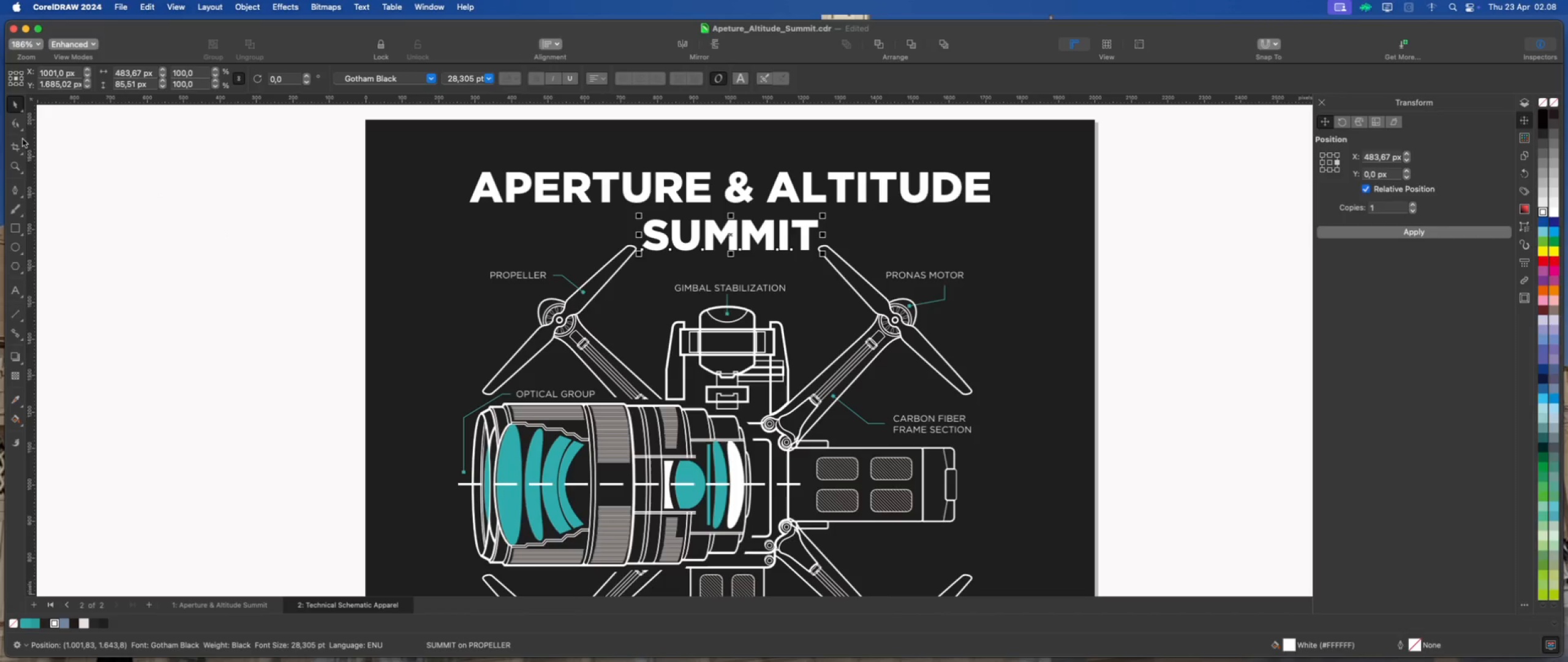 
left_click([18, 124])
 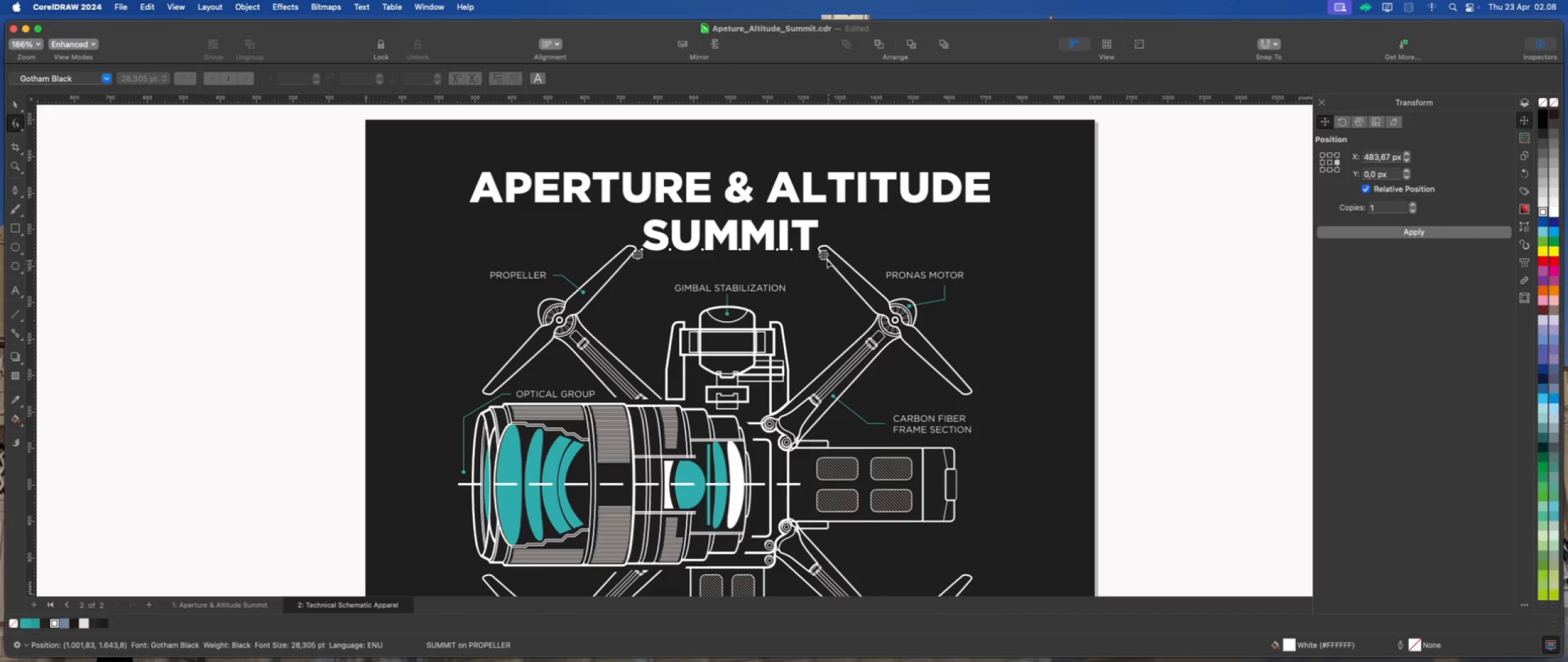 
left_click_drag(start_coordinate=[824, 257], to_coordinate=[892, 269])
 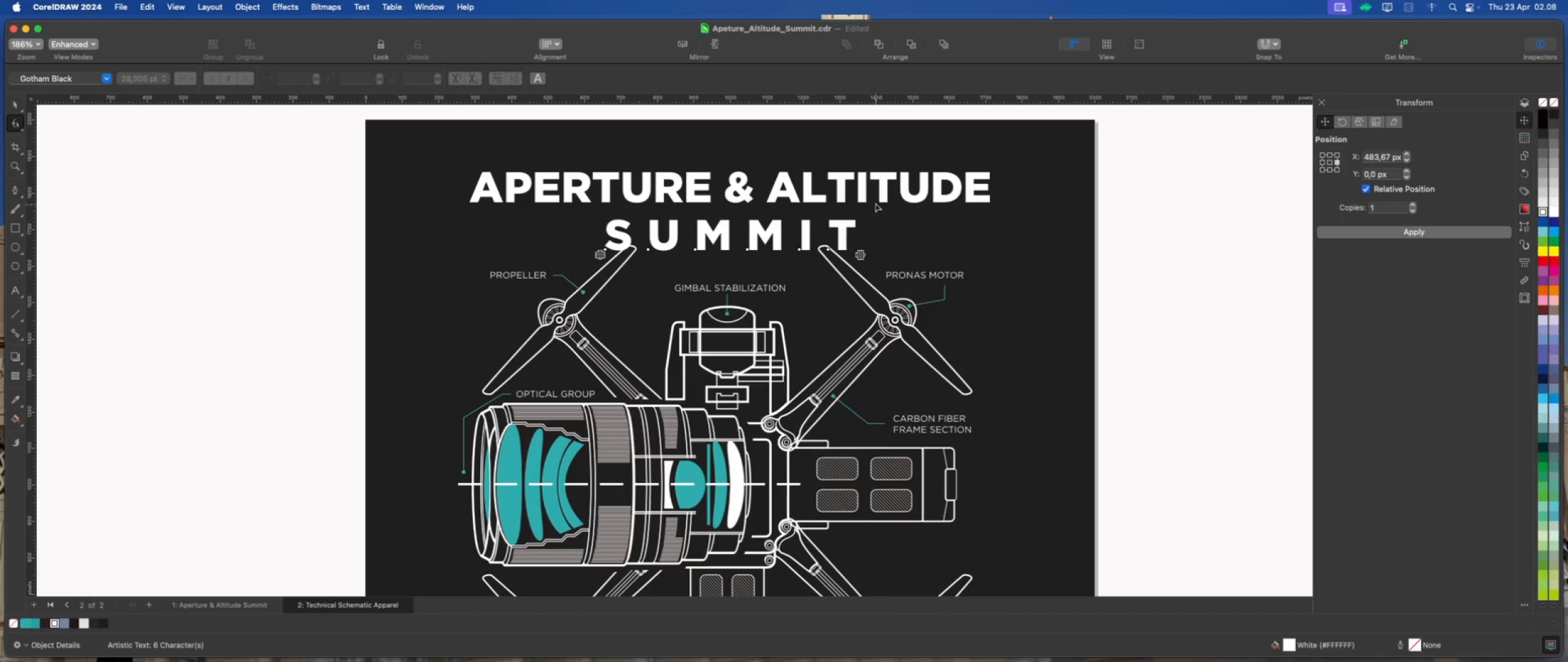 
left_click([879, 197])
 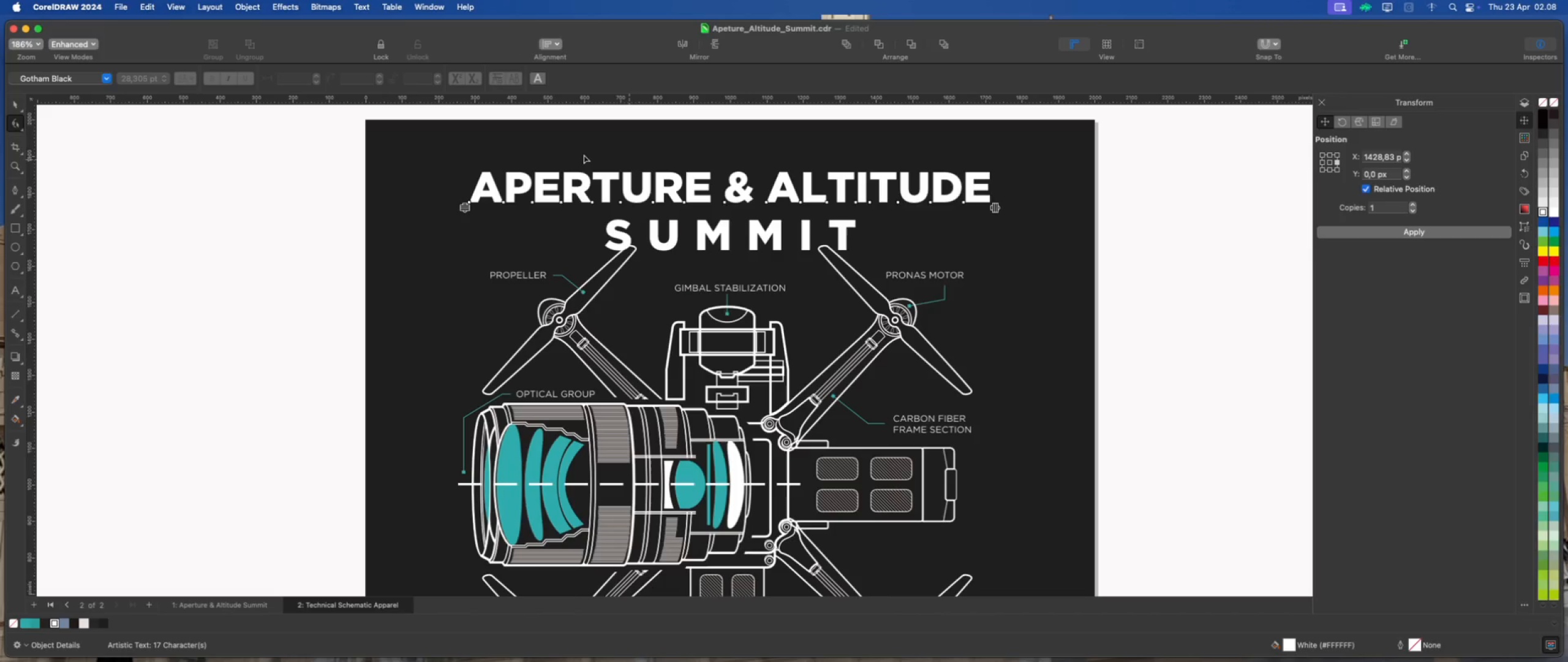 
left_click([14, 103])
 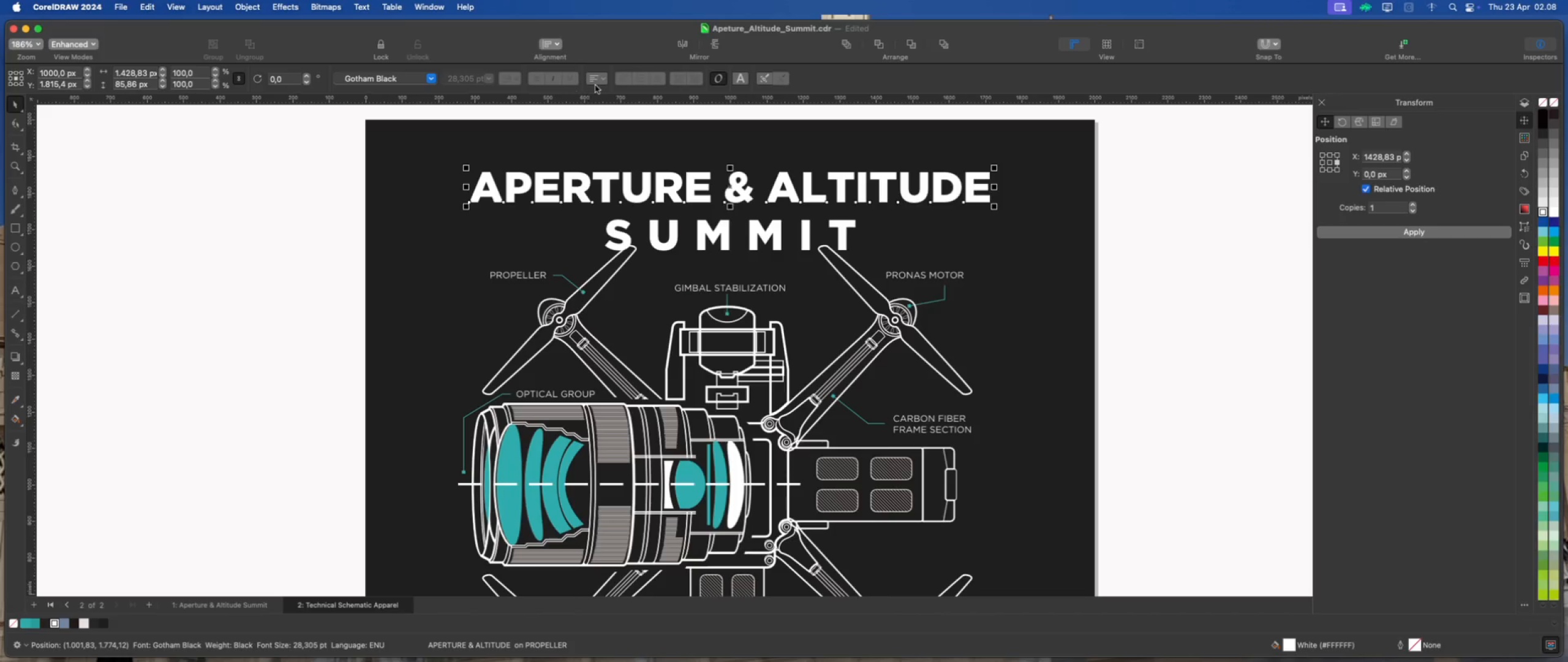 
left_click([604, 78])
 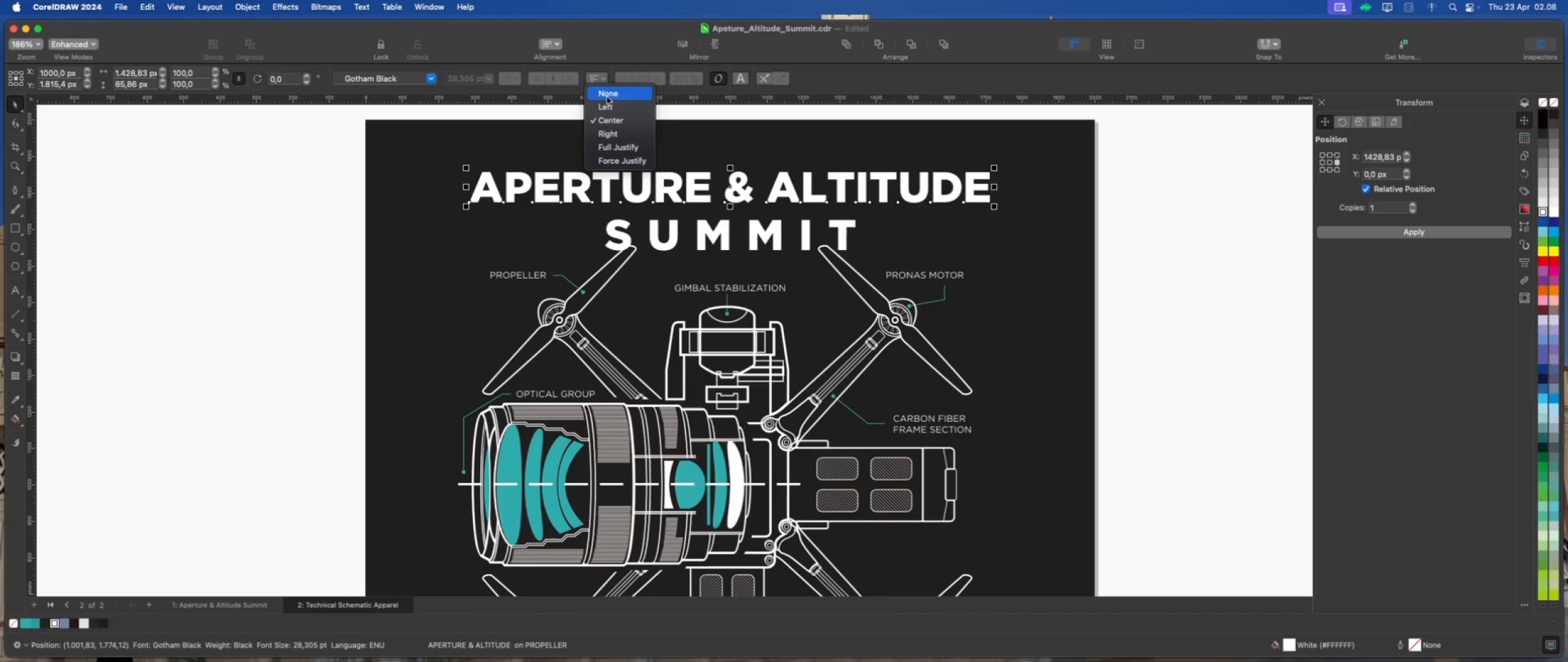 
left_click([616, 123])
 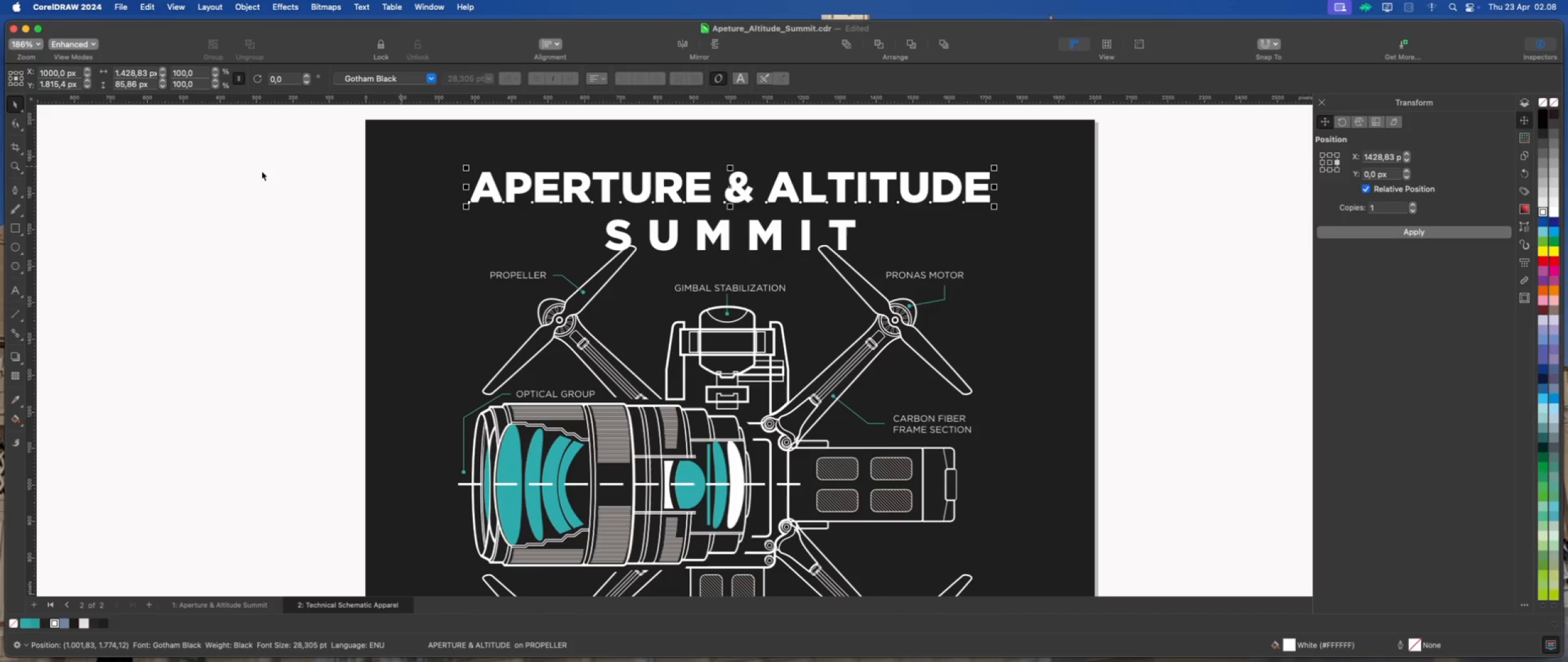 
left_click([261, 171])
 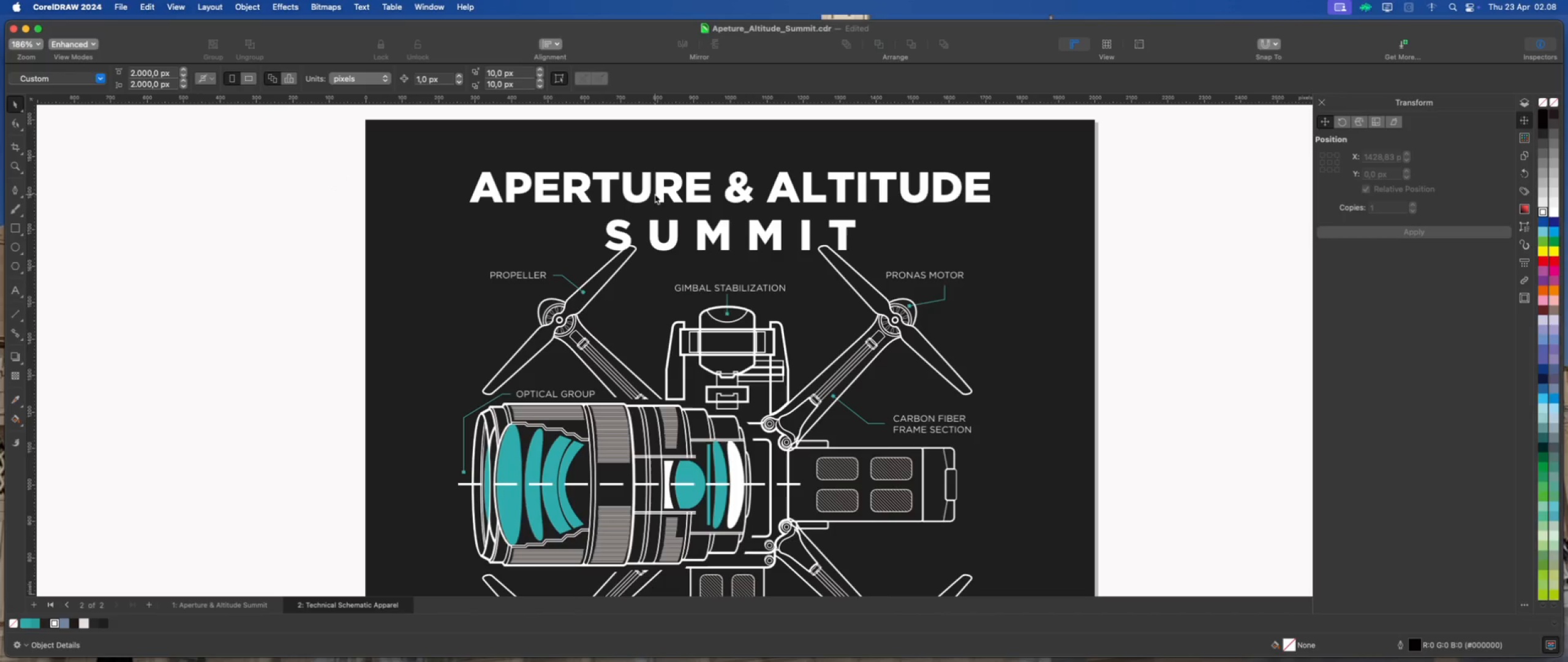 
left_click([656, 194])
 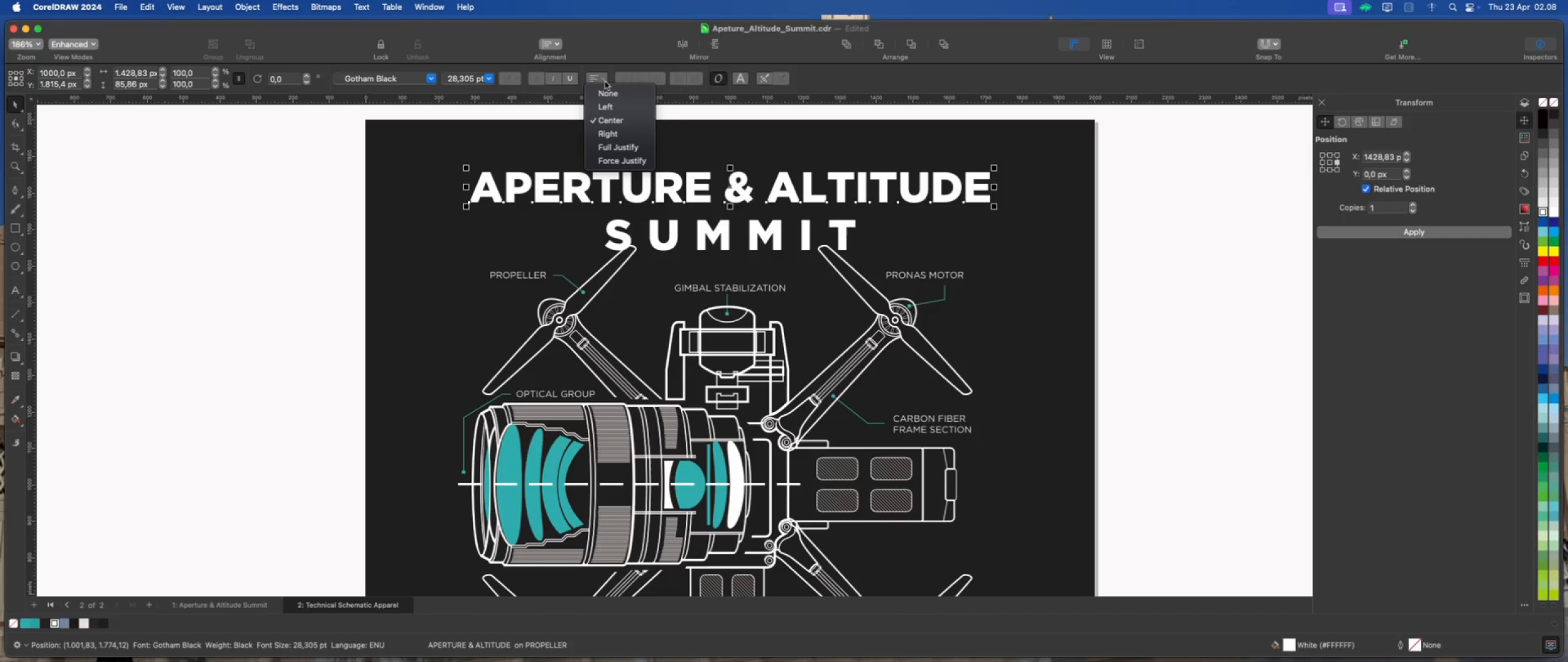 
left_click([610, 116])
 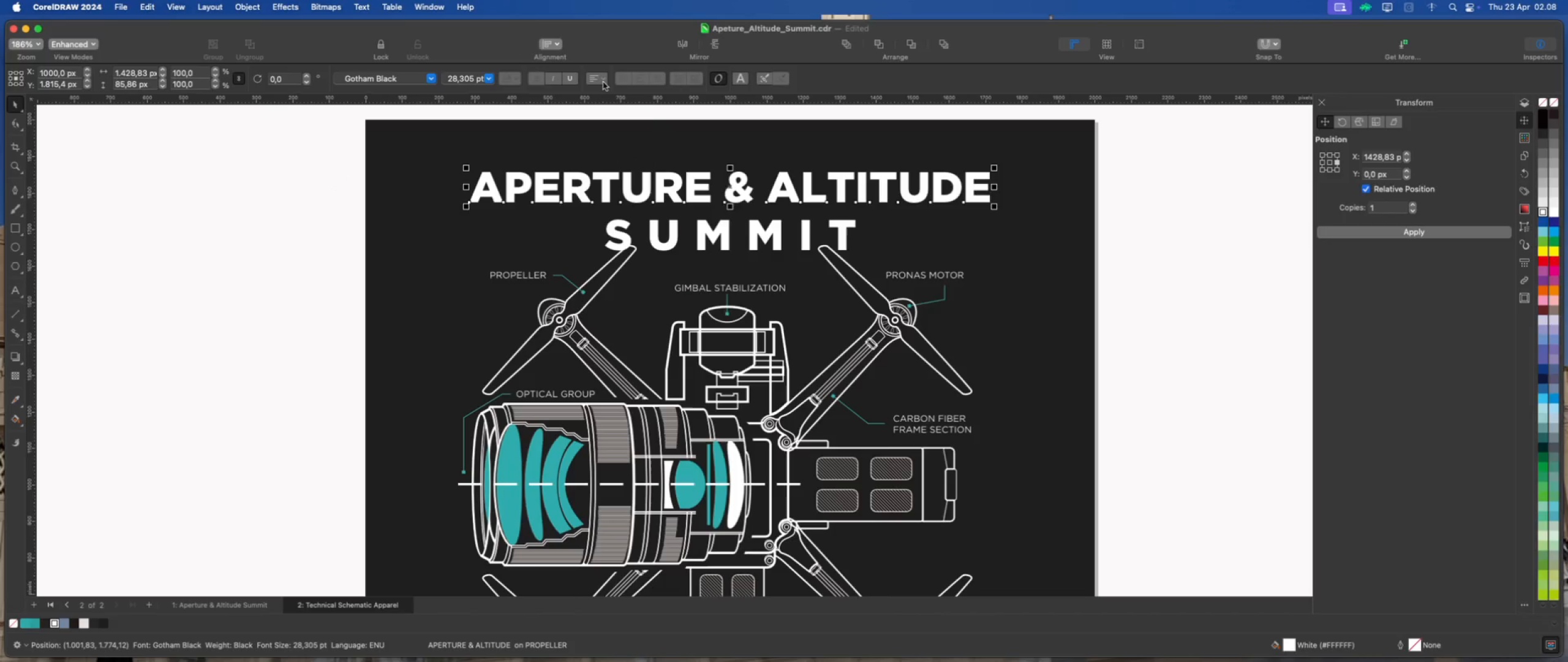 
left_click([603, 77])
 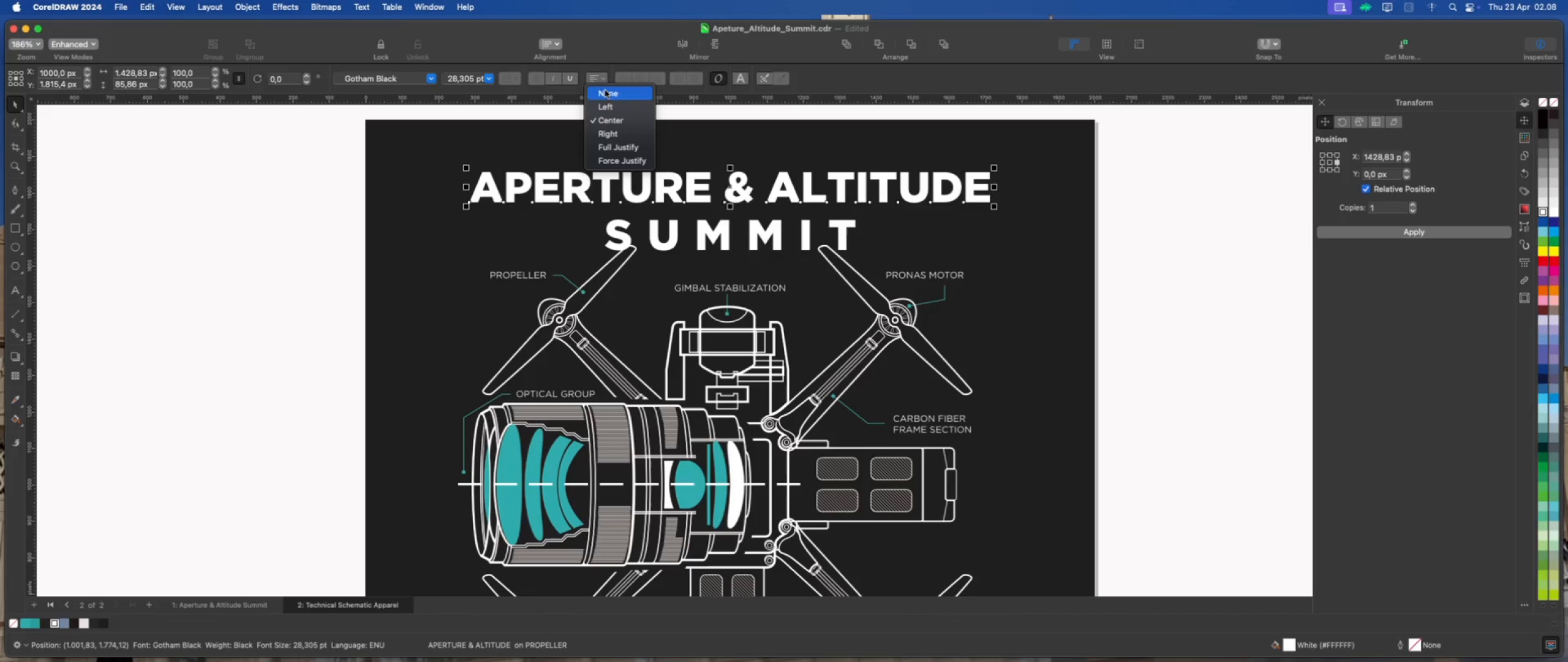 
left_click([605, 91])
 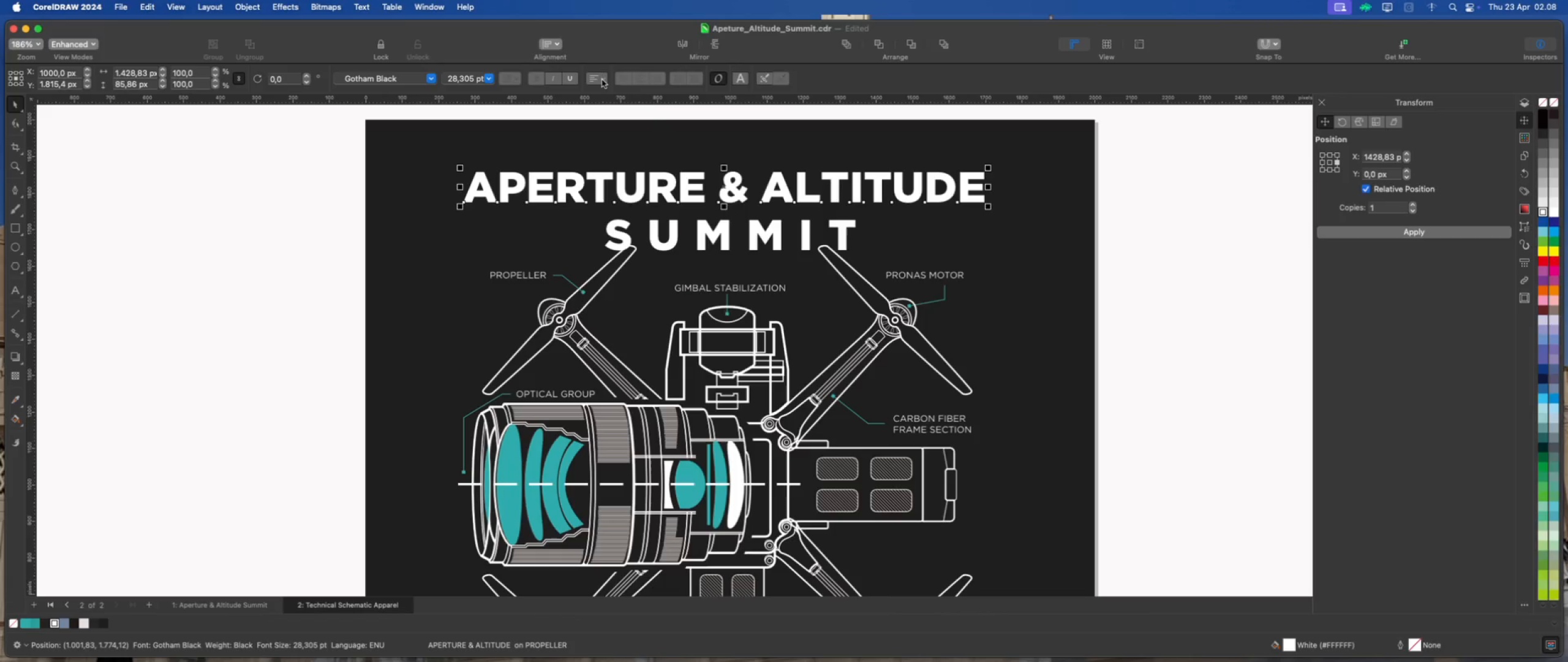 
left_click([602, 79])
 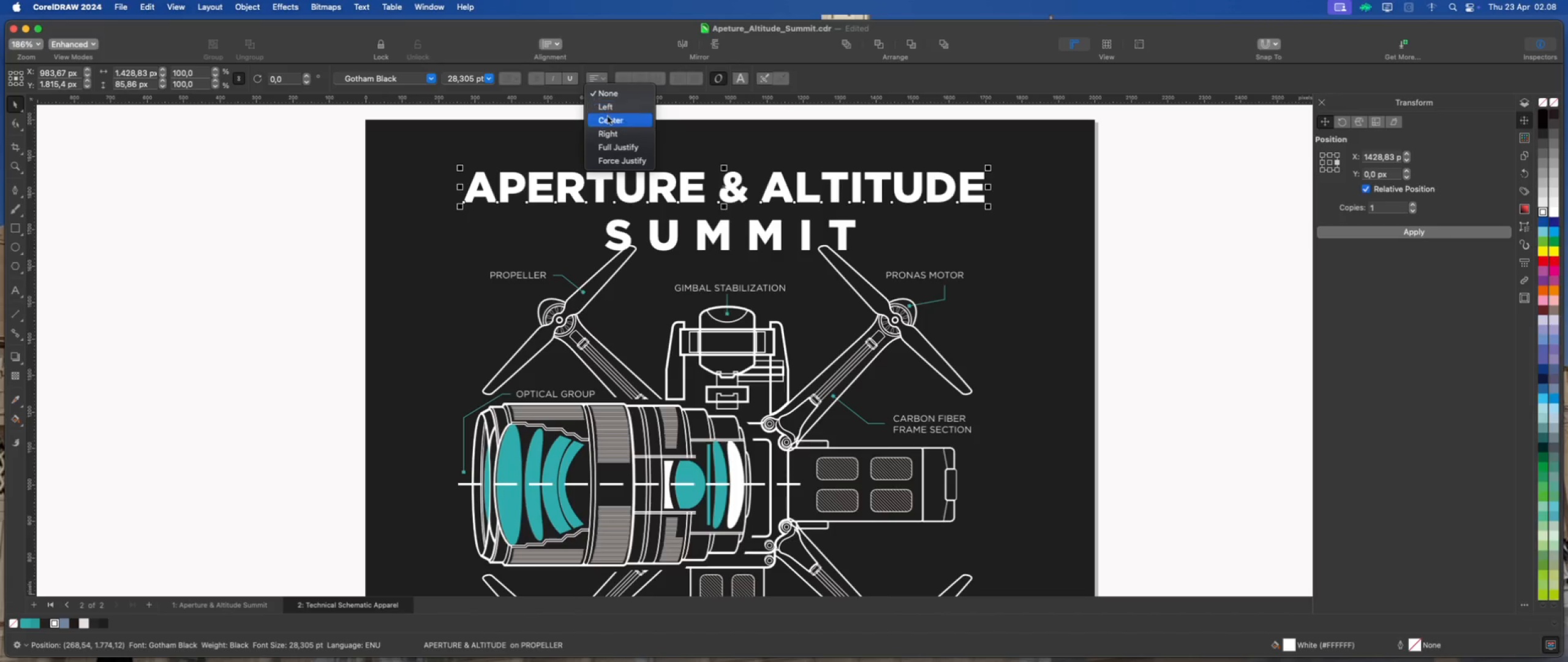 
left_click([608, 117])
 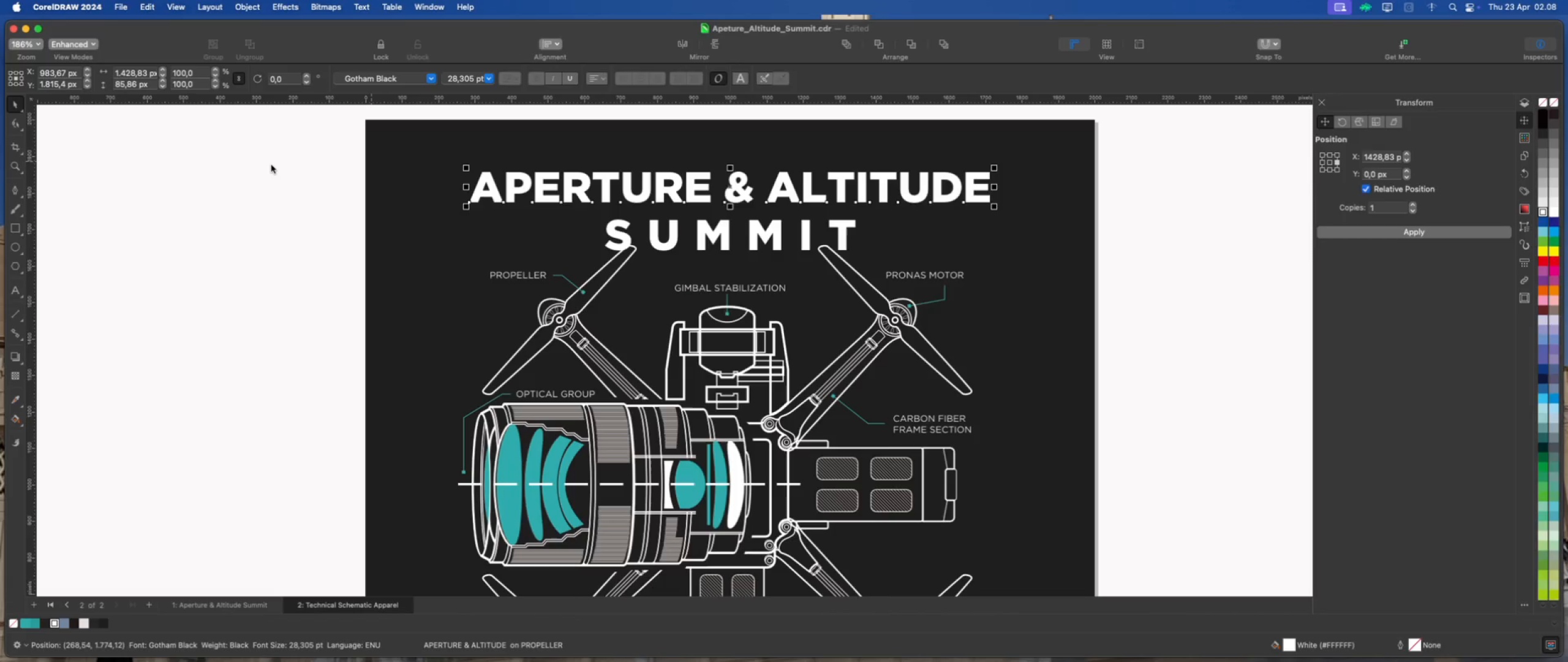 
left_click([271, 165])
 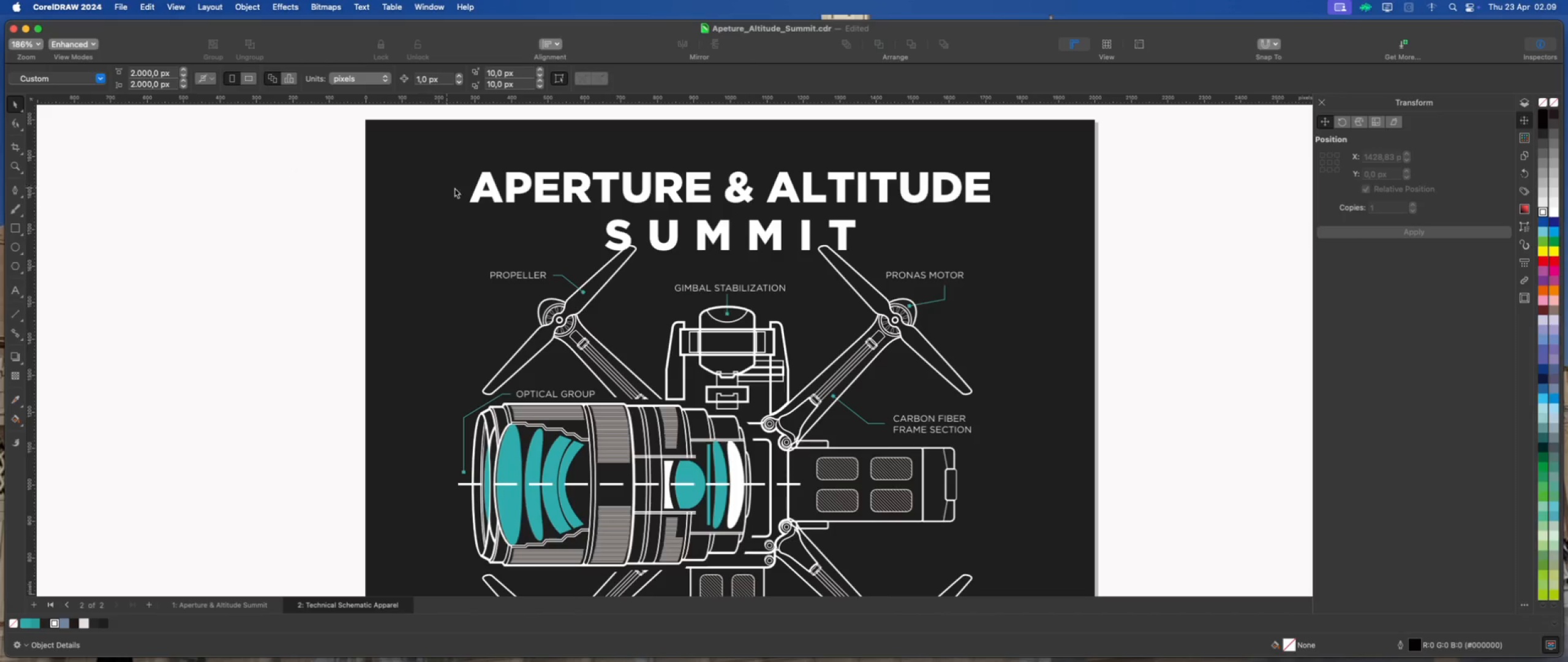 
left_click([485, 191])
 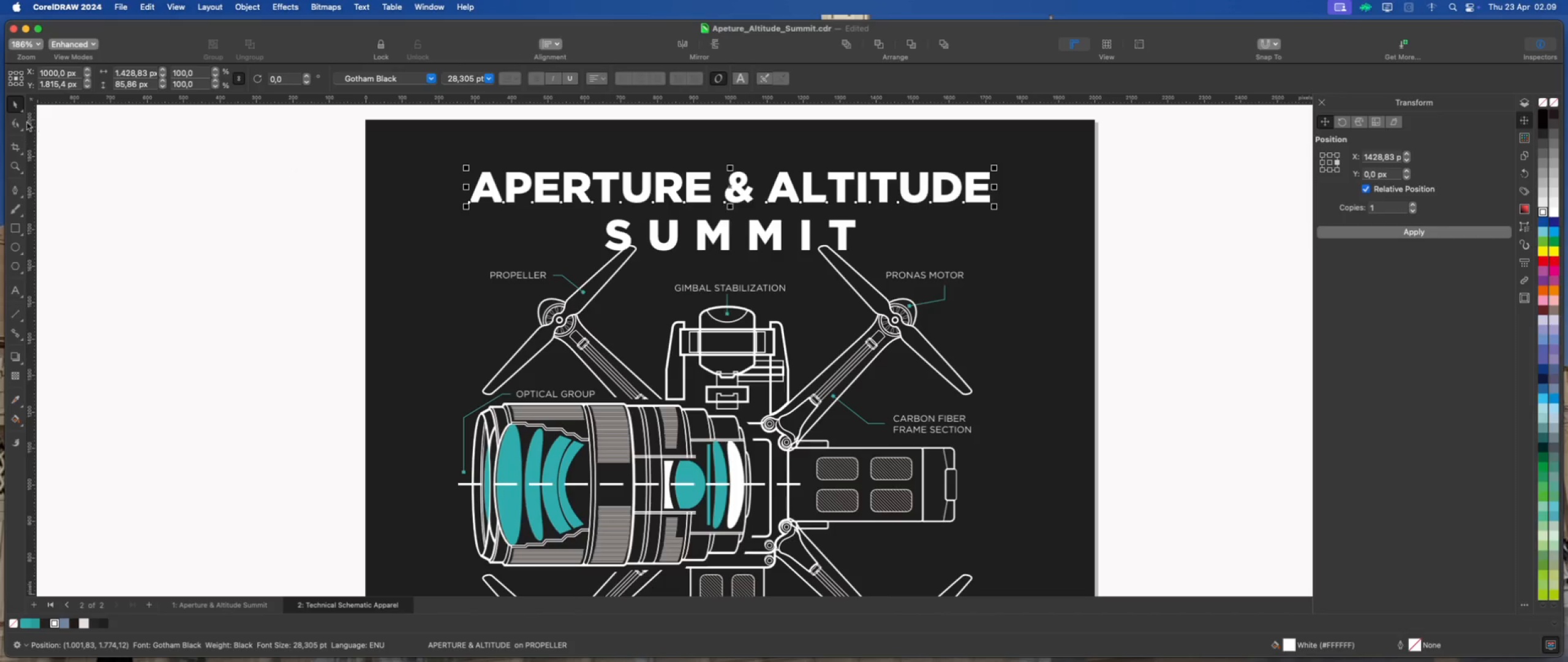 
left_click([18, 121])
 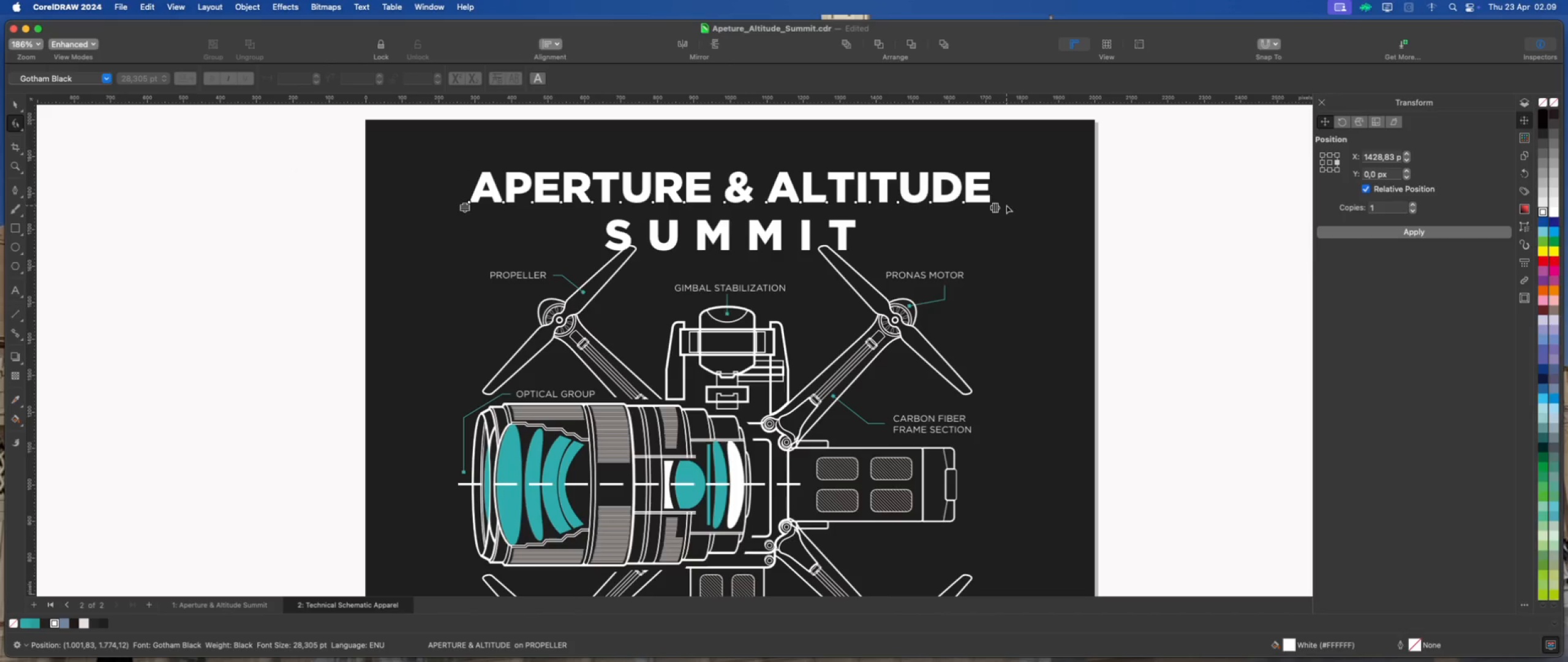 
left_click_drag(start_coordinate=[996, 208], to_coordinate=[1041, 216])
 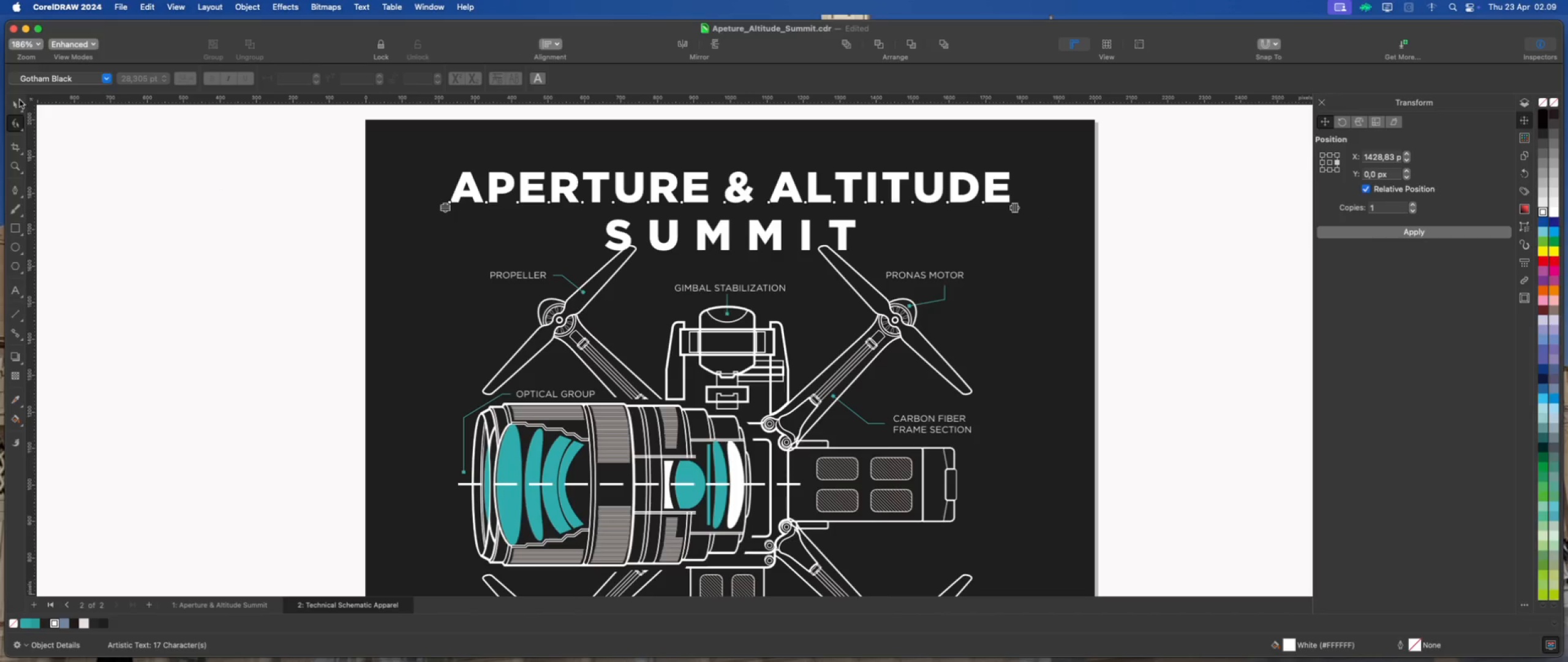 
double_click([375, 262])
 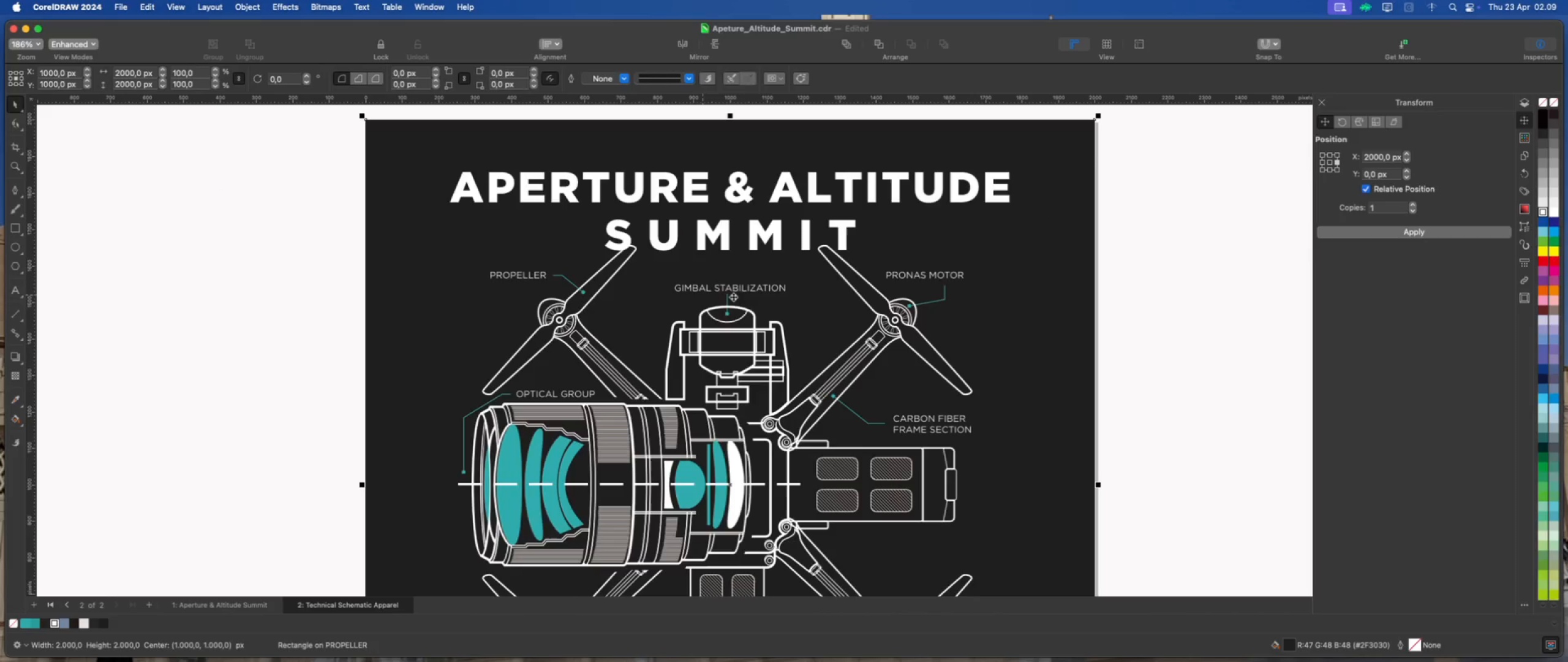 
scroll: coordinate [756, 303], scroll_direction: down, amount: 2.0
 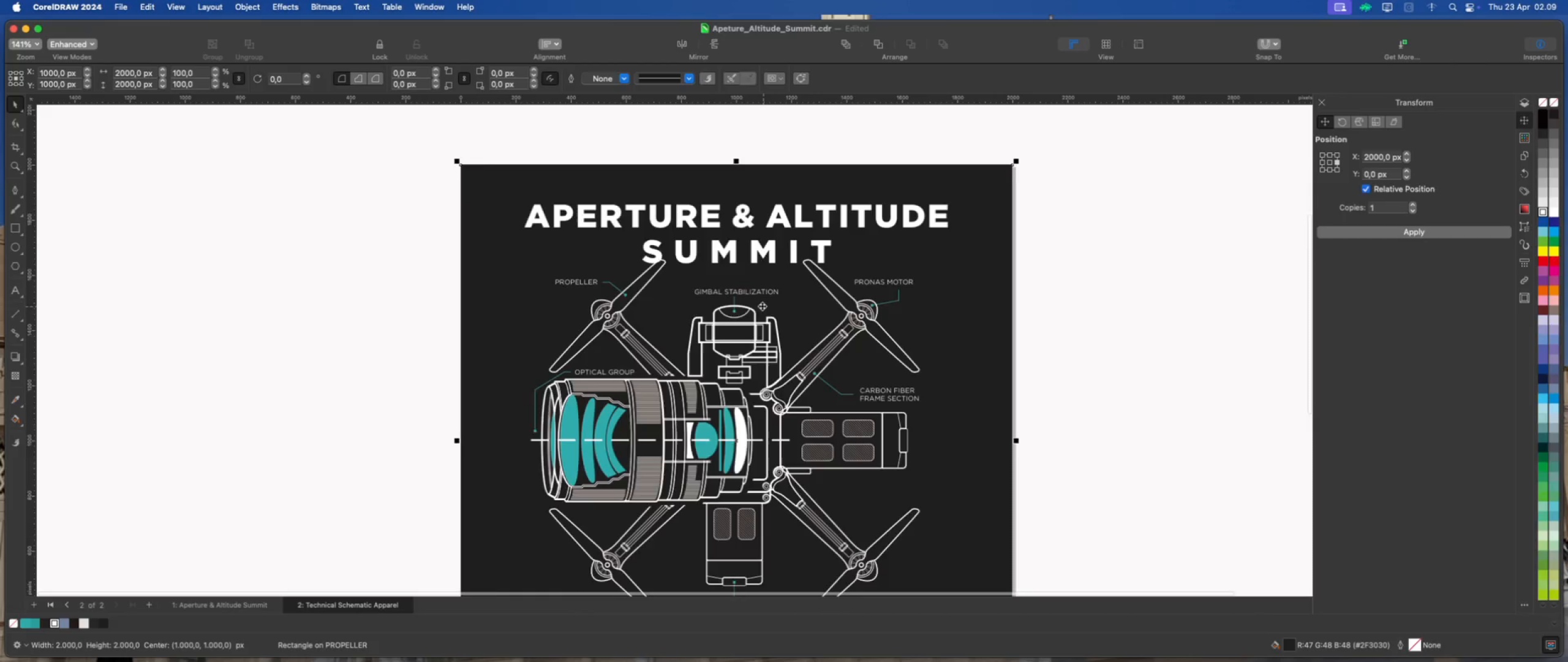 
left_click([1042, 311])
 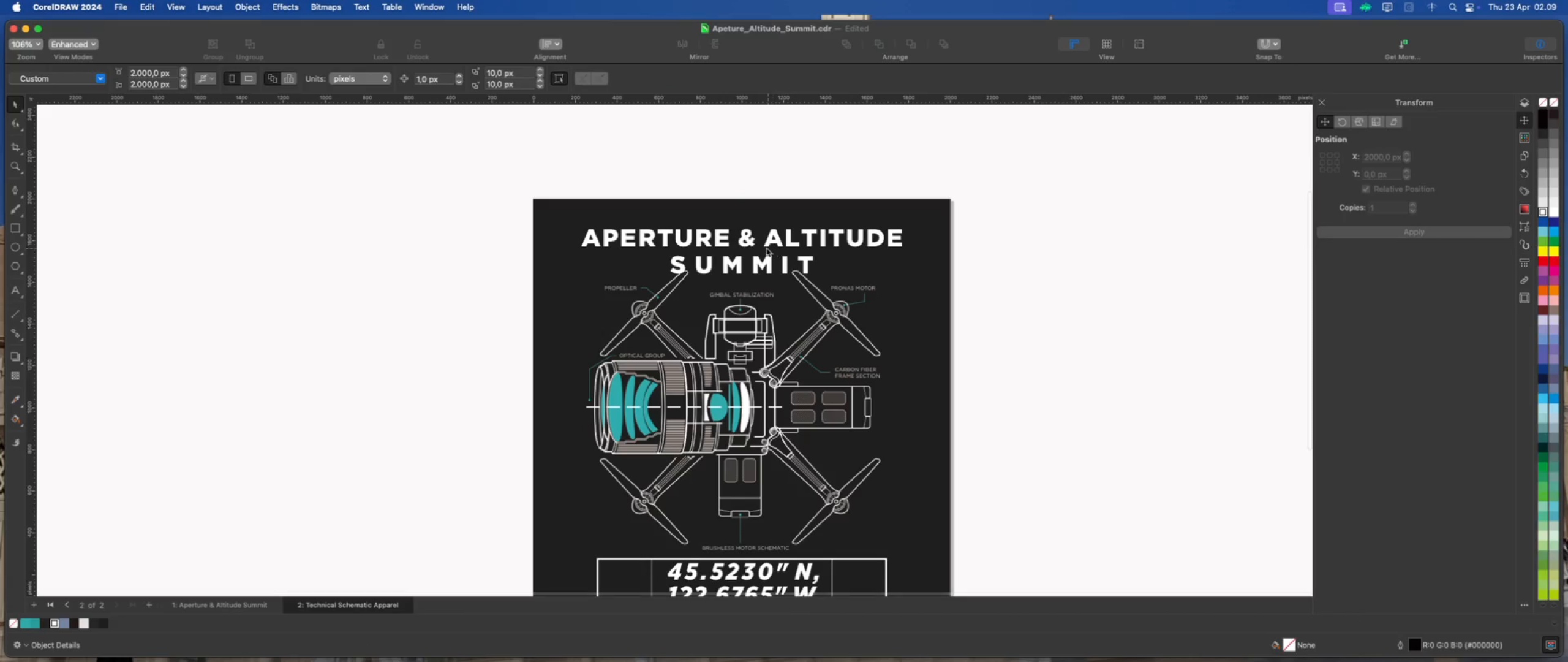 
scroll: coordinate [758, 305], scroll_direction: down, amount: 2.0
 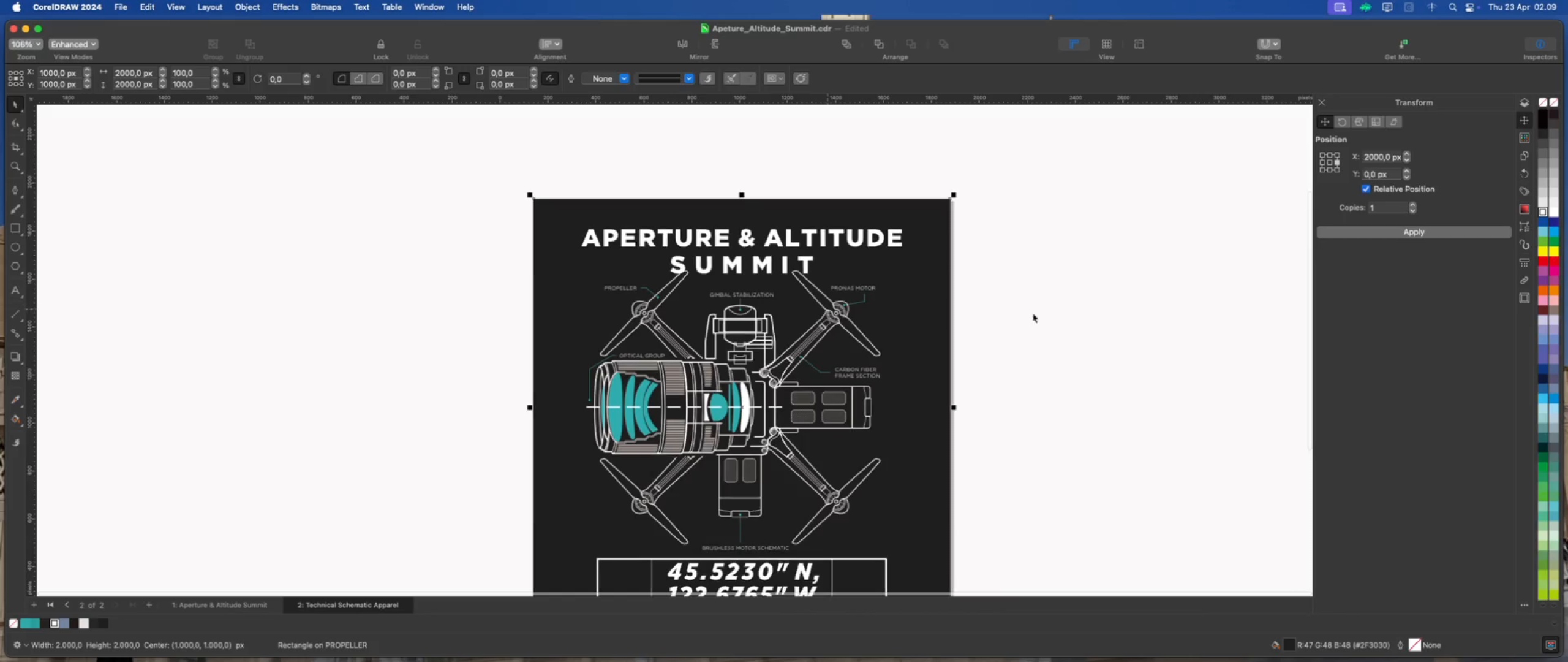 
scroll: coordinate [755, 239], scroll_direction: up, amount: 1.0
 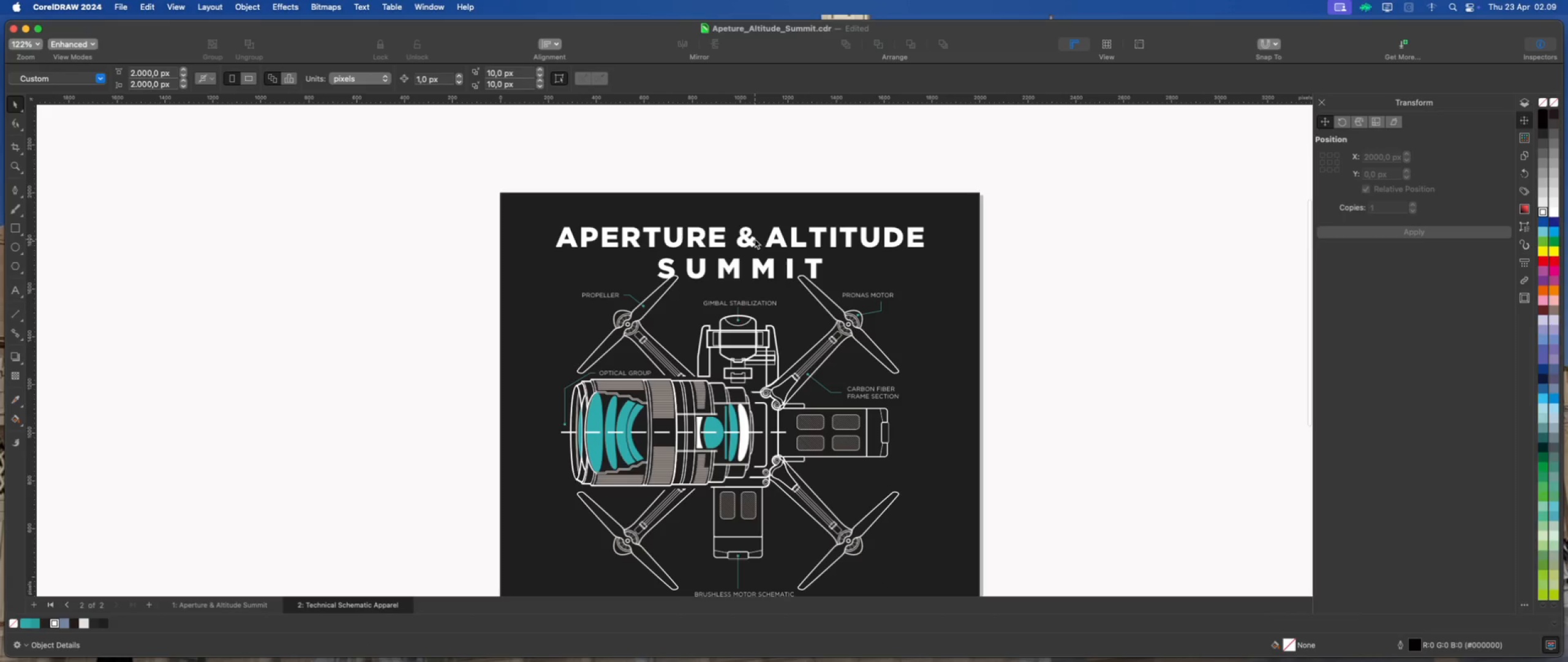 
scroll: coordinate [711, 234], scroll_direction: down, amount: 2.0
 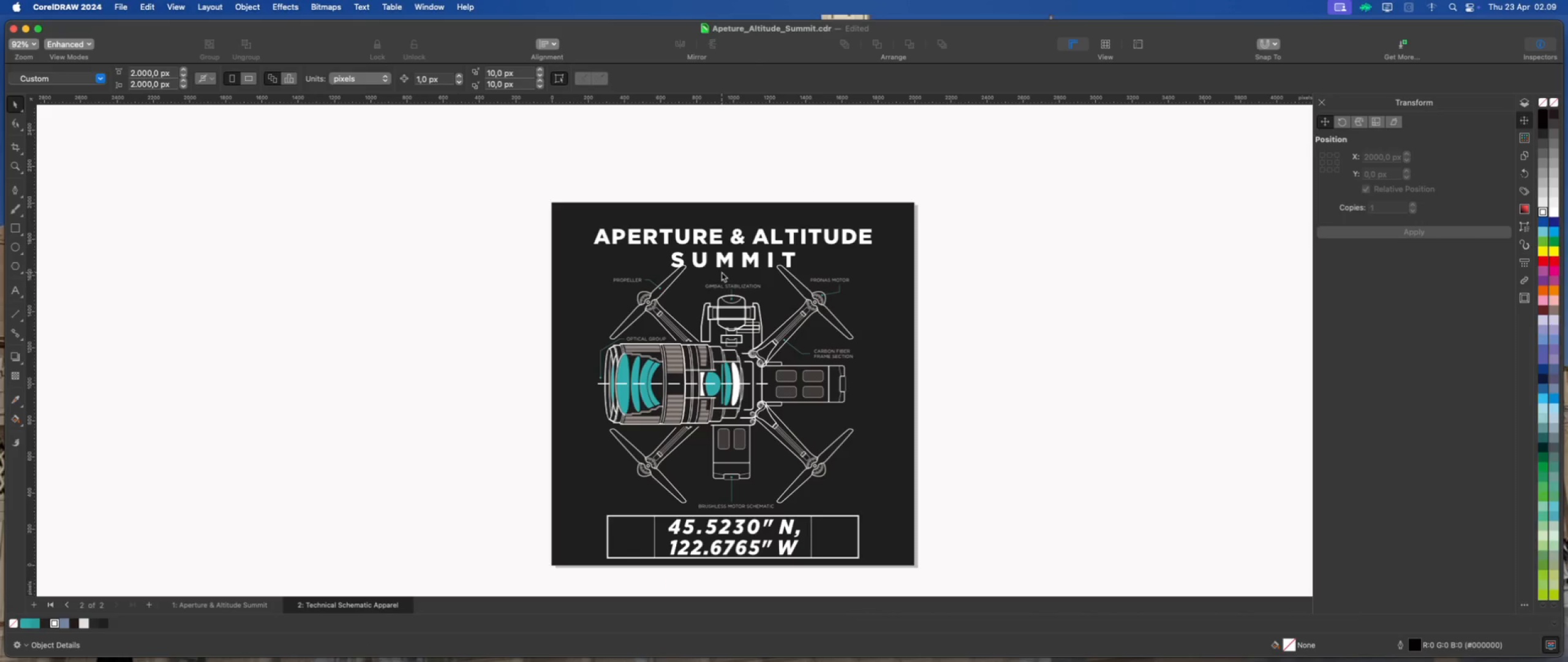 
scroll: coordinate [741, 392], scroll_direction: none, amount: 0.0
 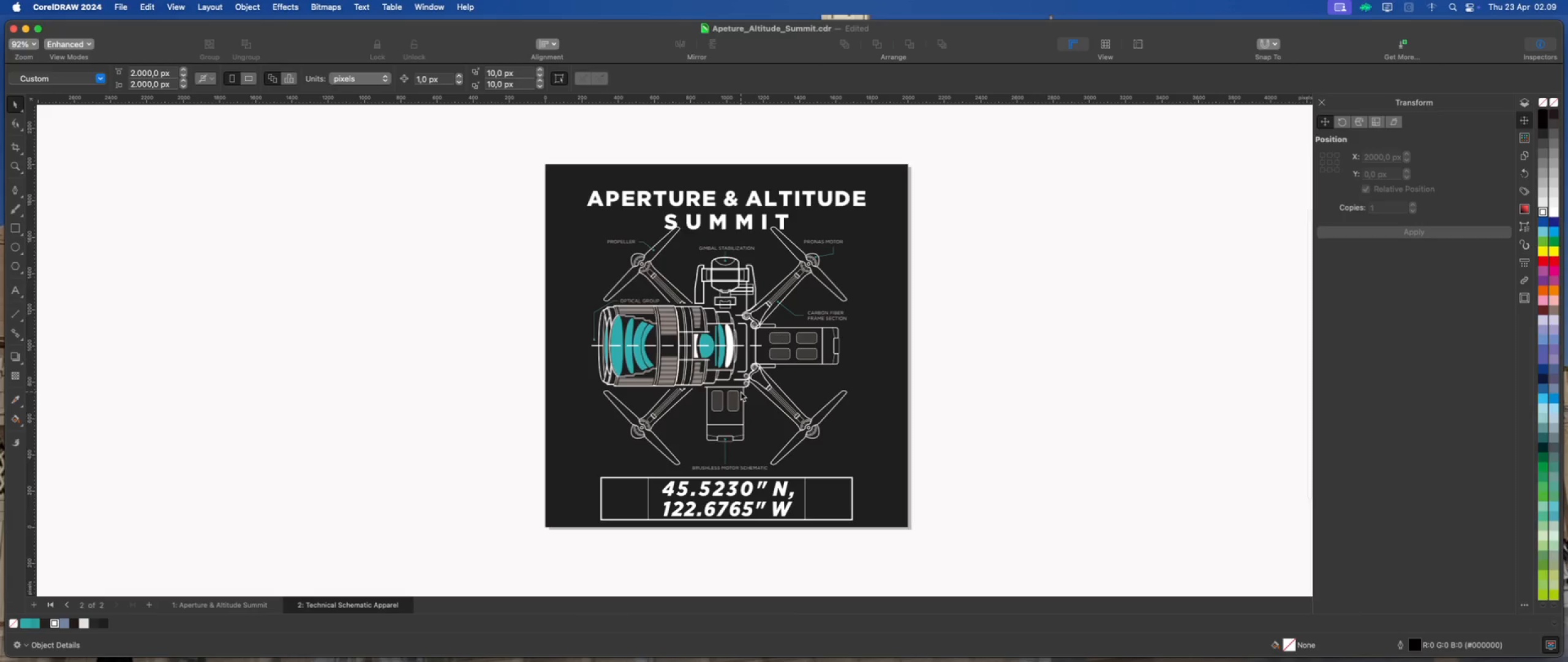 
left_click([873, 432])
 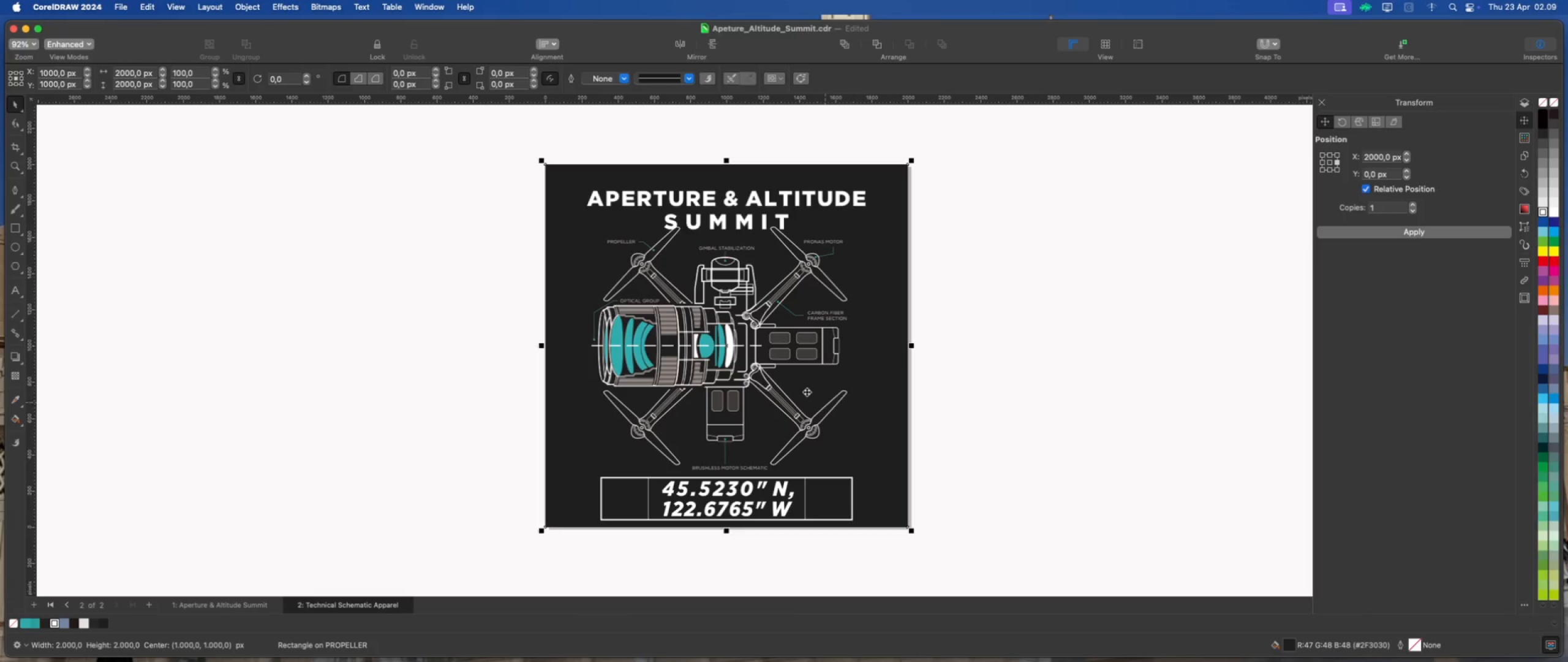 
scroll: coordinate [755, 380], scroll_direction: down, amount: 2.0
 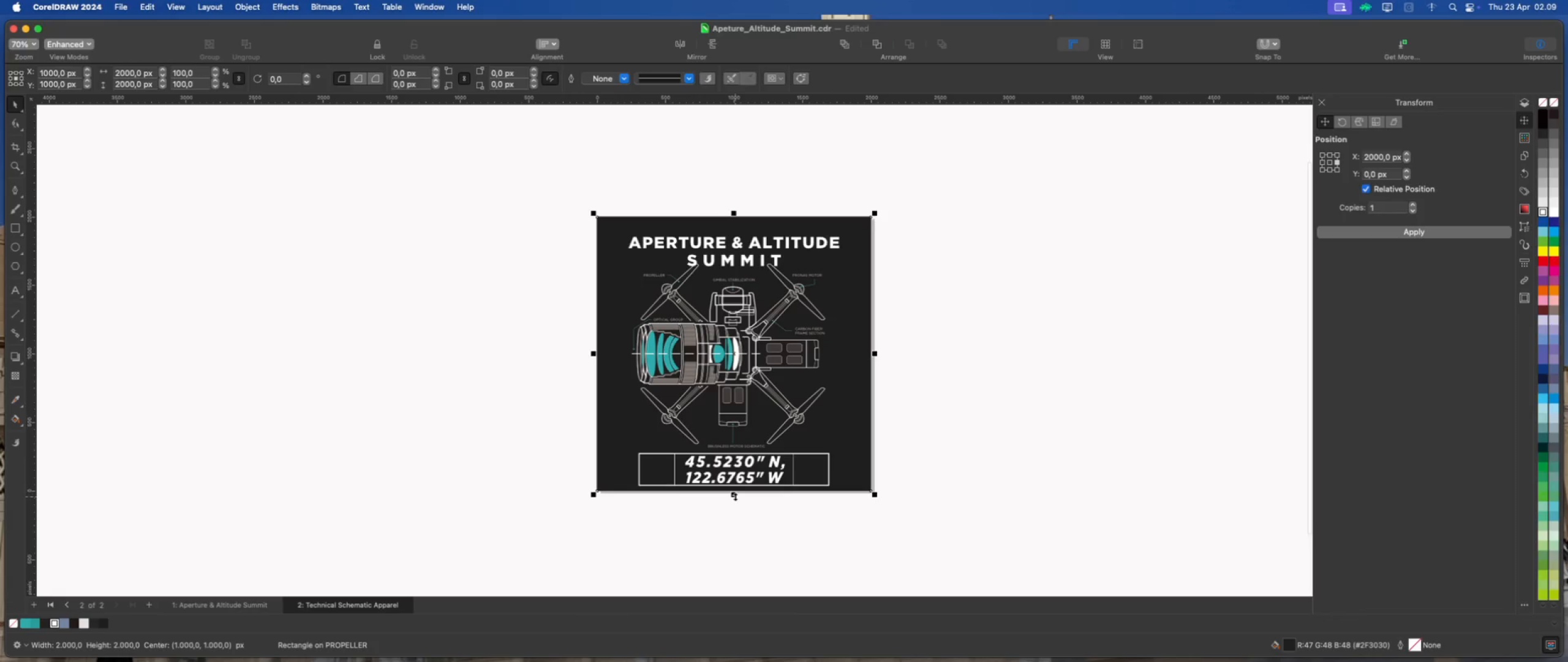 
left_click_drag(start_coordinate=[735, 496], to_coordinate=[733, 523])
 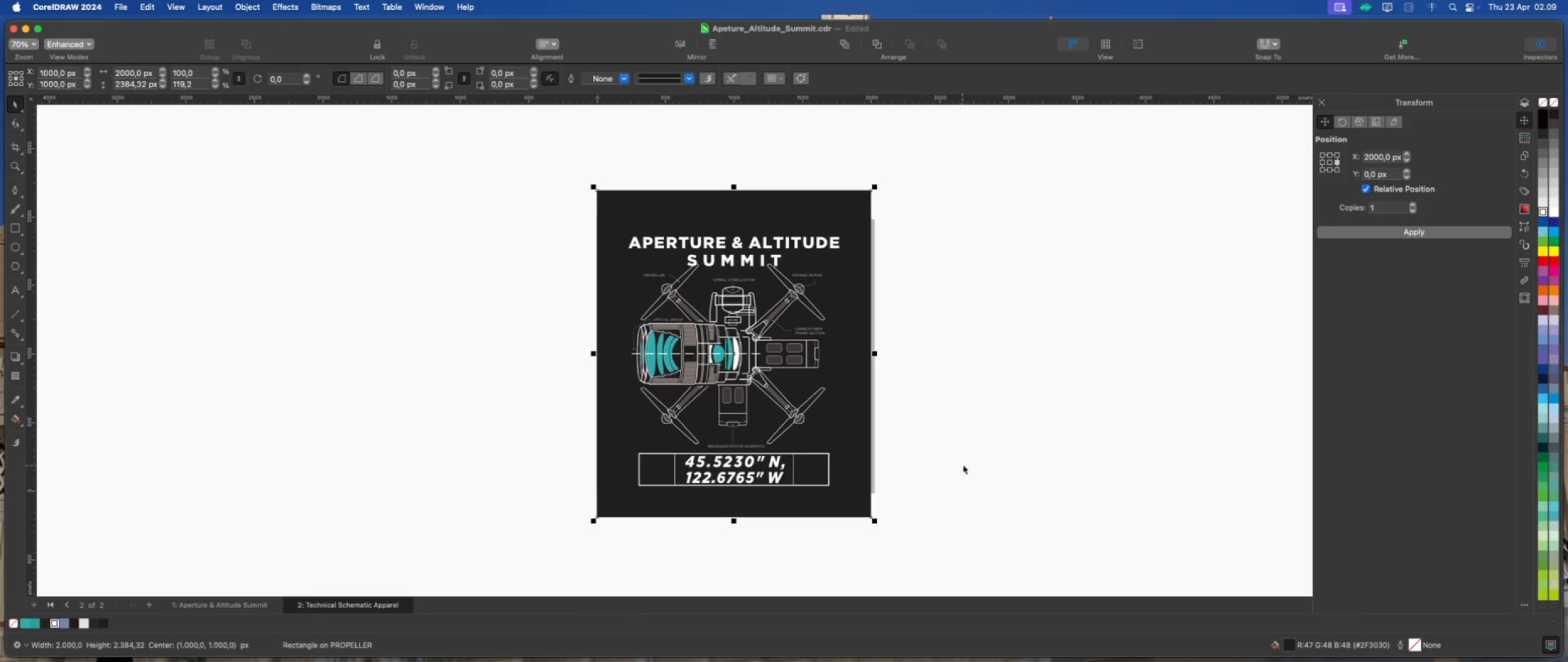 
hold_key(key=ShiftLeft, duration=1.02)
 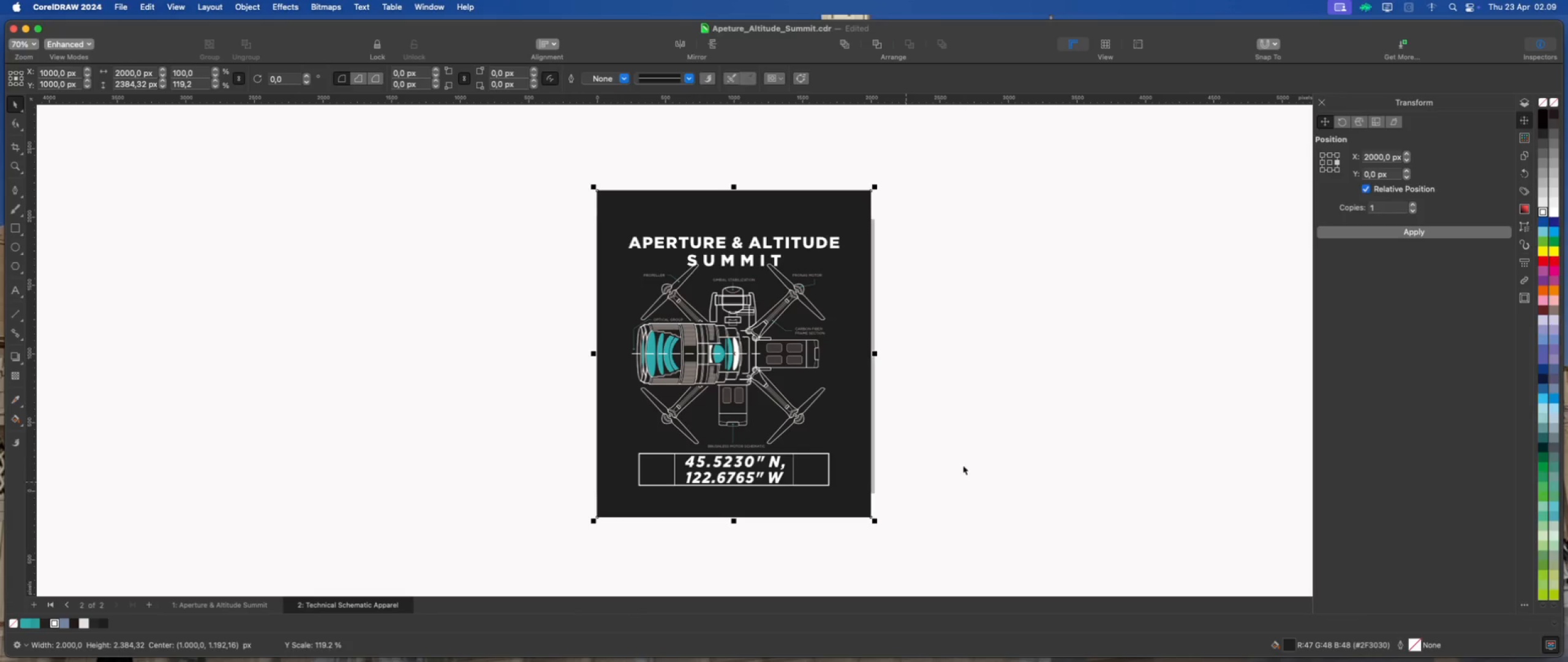 
left_click([963, 465])
 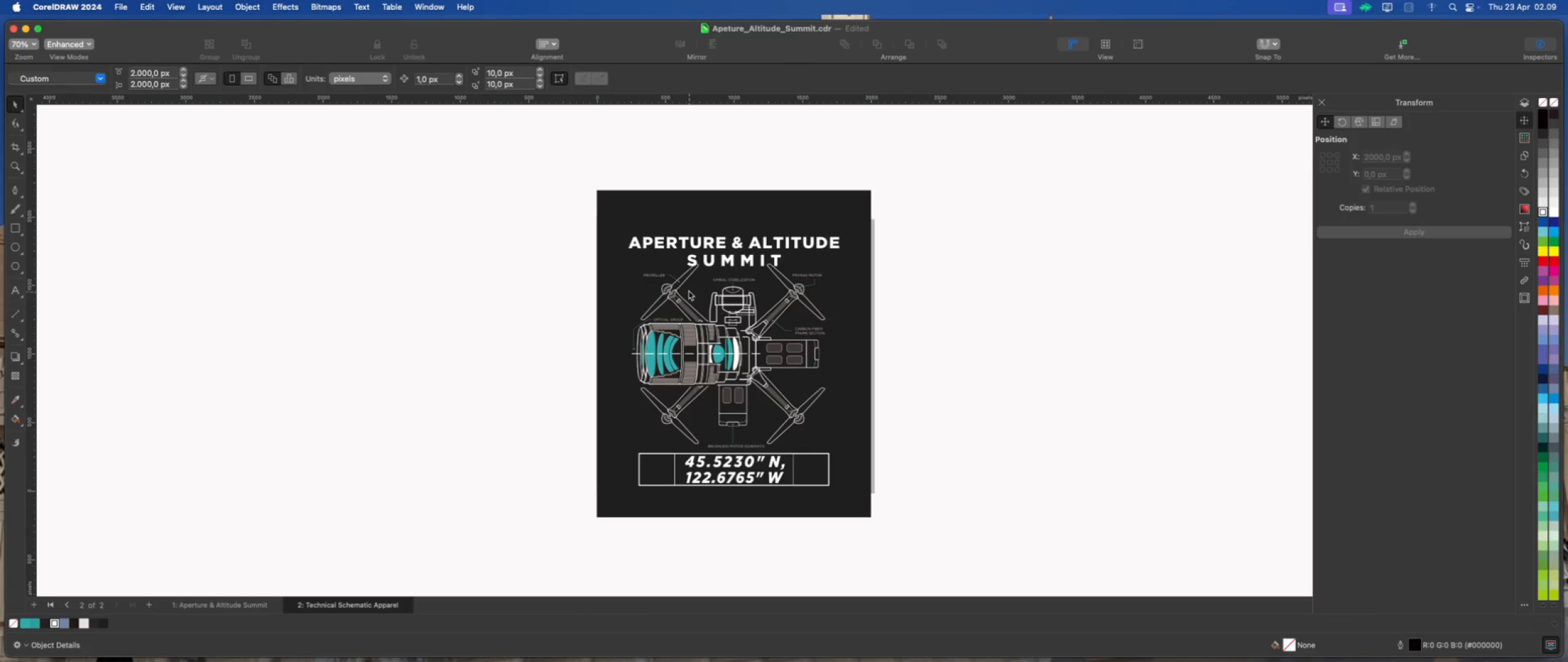 
scroll: coordinate [688, 289], scroll_direction: up, amount: 1.0
 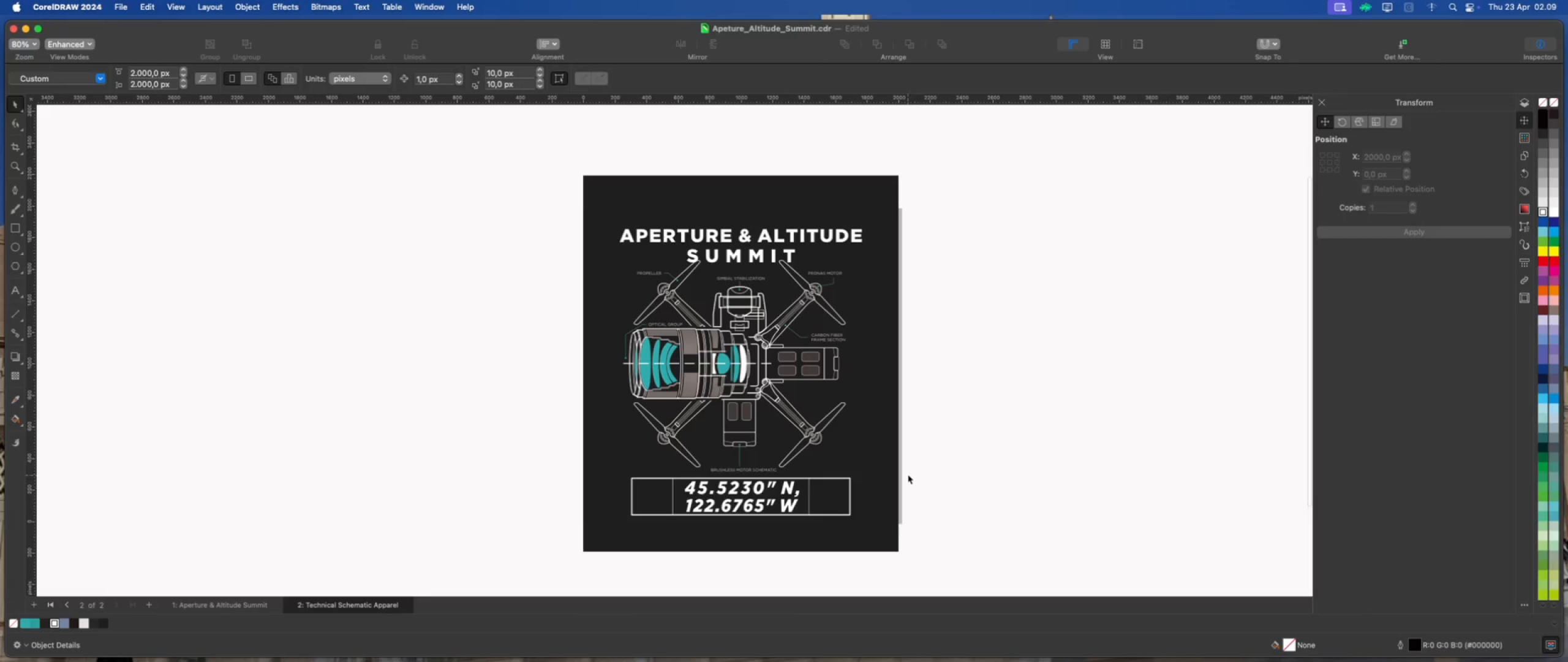 
left_click_drag(start_coordinate=[908, 474], to_coordinate=[617, 527])
 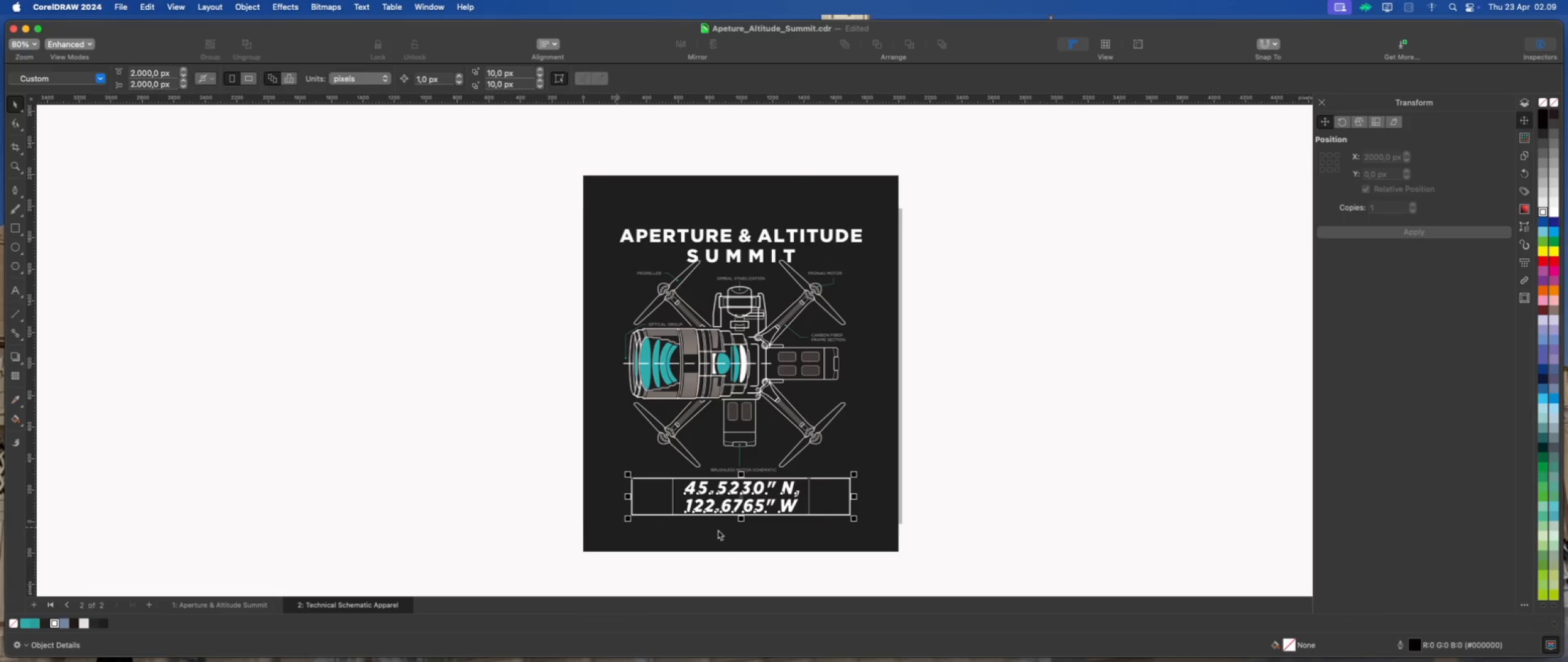 
scroll: coordinate [718, 529], scroll_direction: up, amount: 2.0
 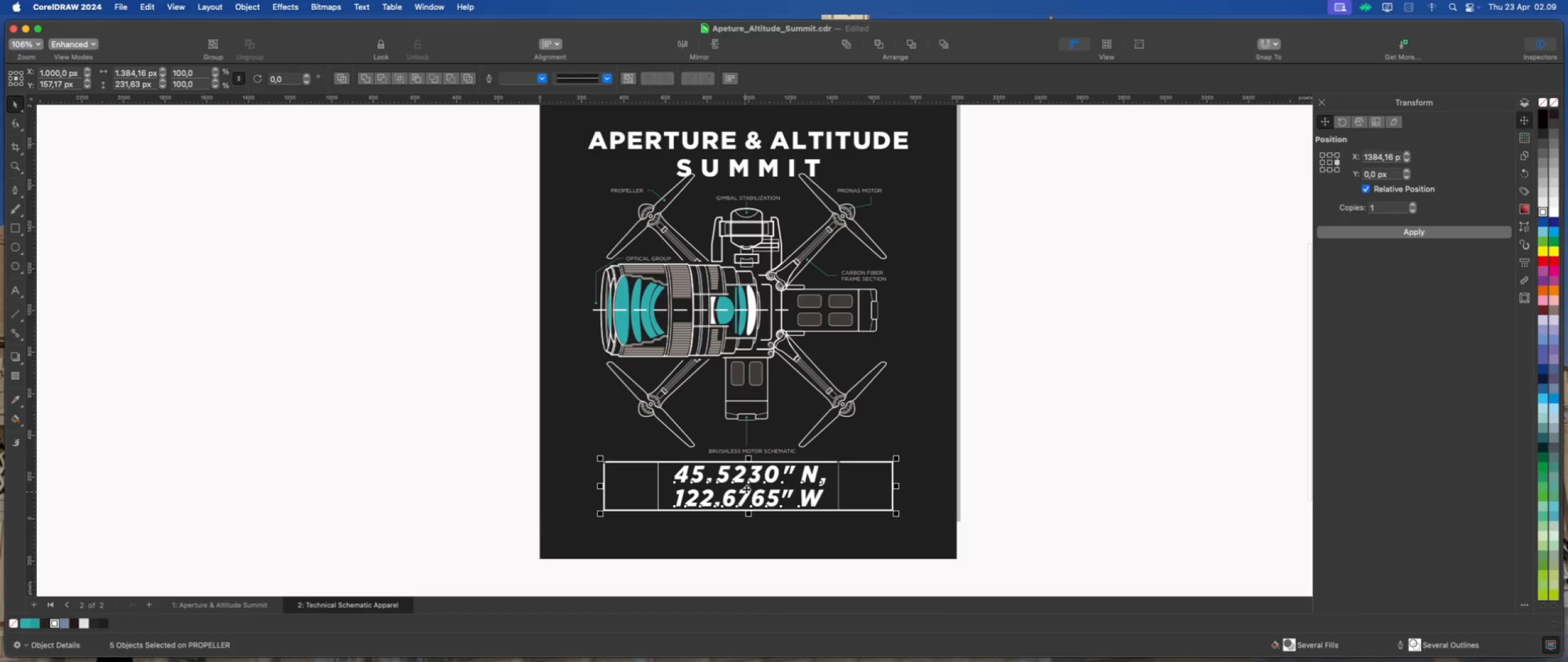 
left_click_drag(start_coordinate=[747, 488], to_coordinate=[748, 501])
 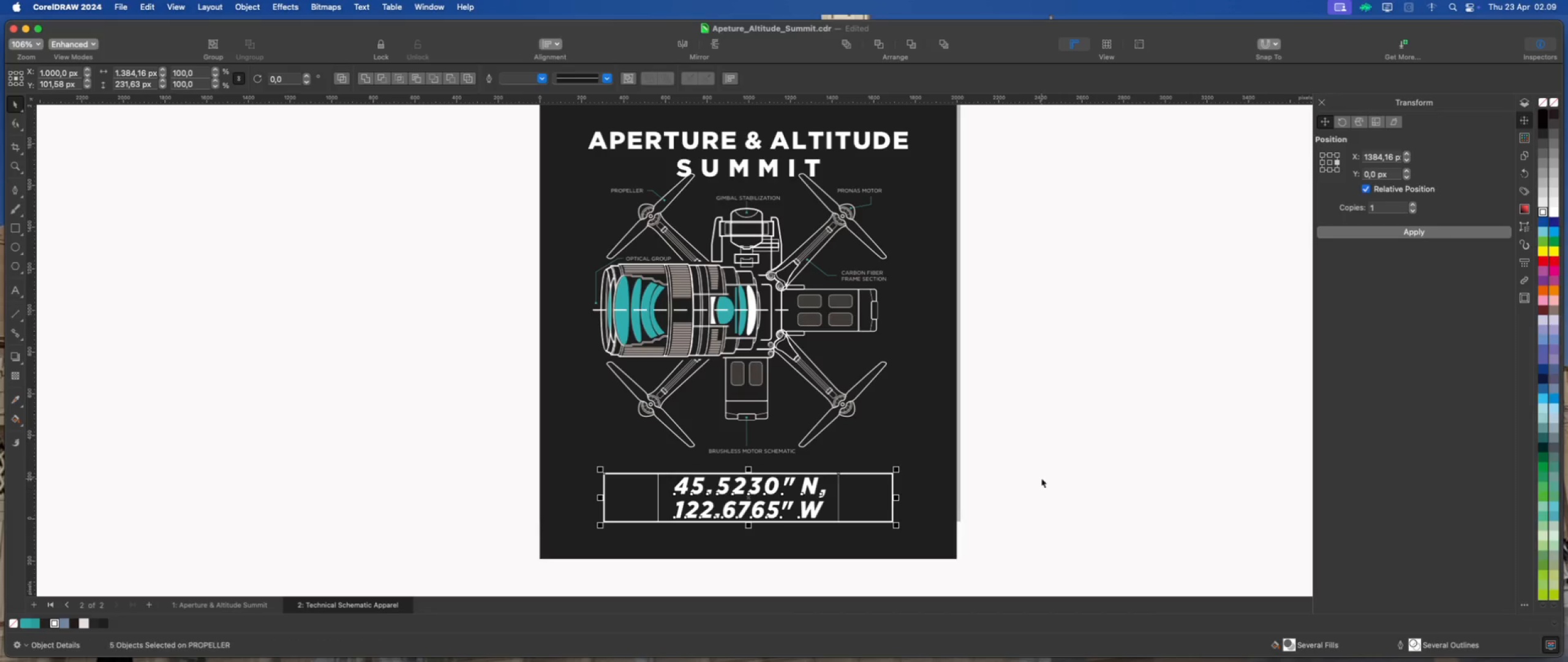 
hold_key(key=ShiftLeft, duration=1.45)
 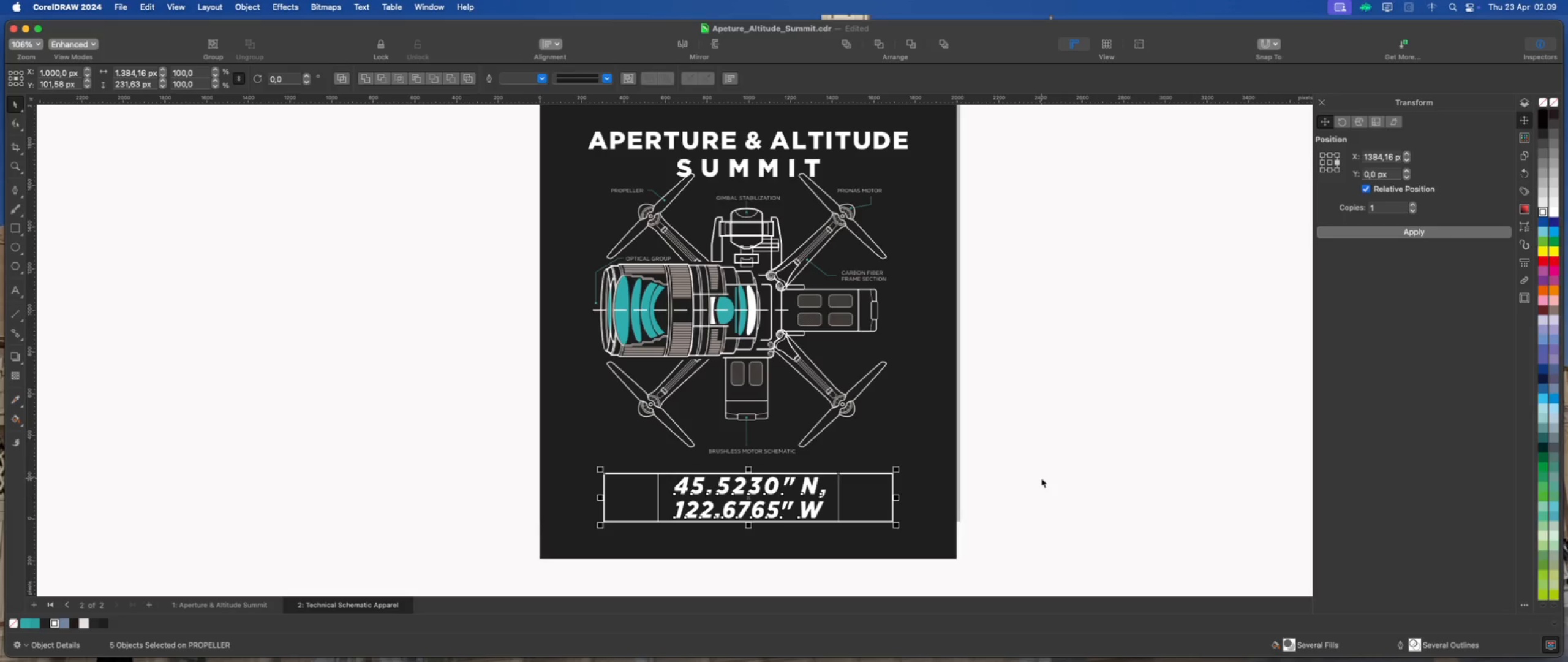 
left_click([1041, 478])
 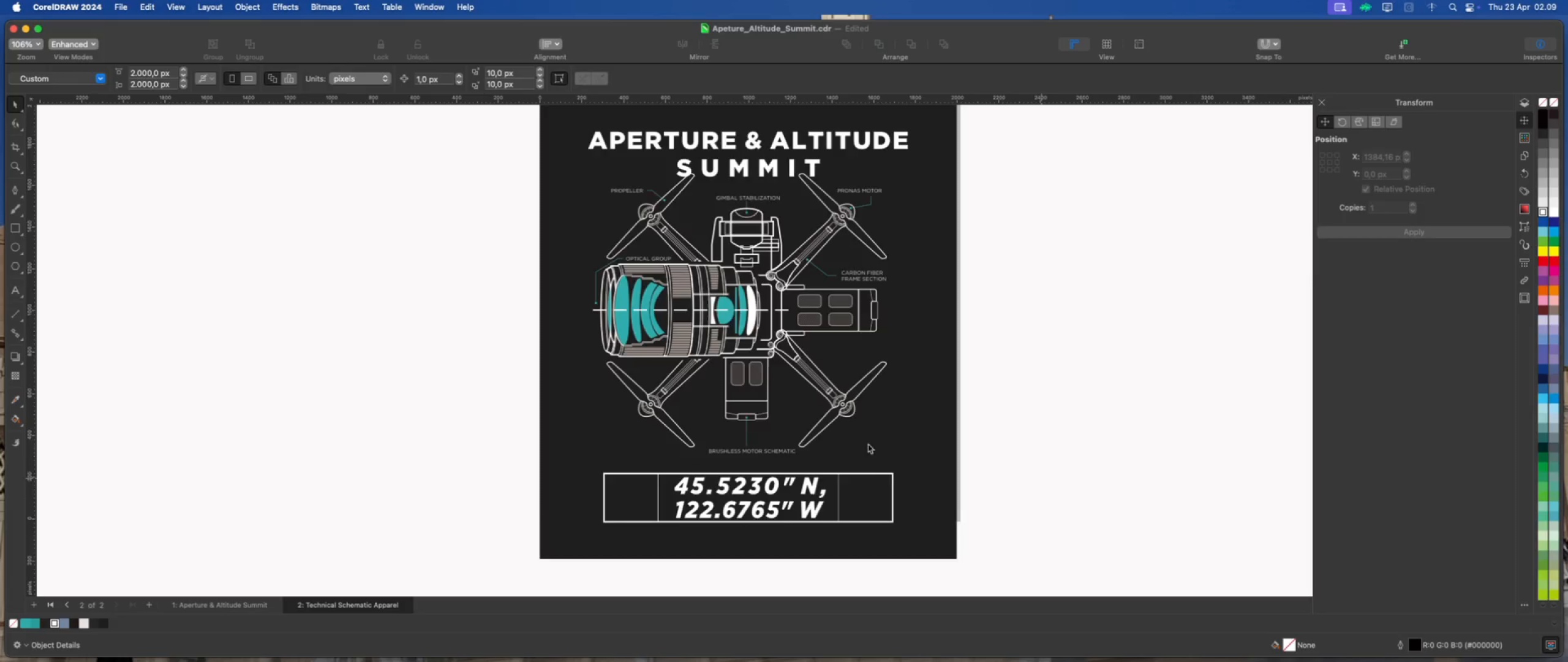 
scroll: coordinate [839, 449], scroll_direction: down, amount: 2.0
 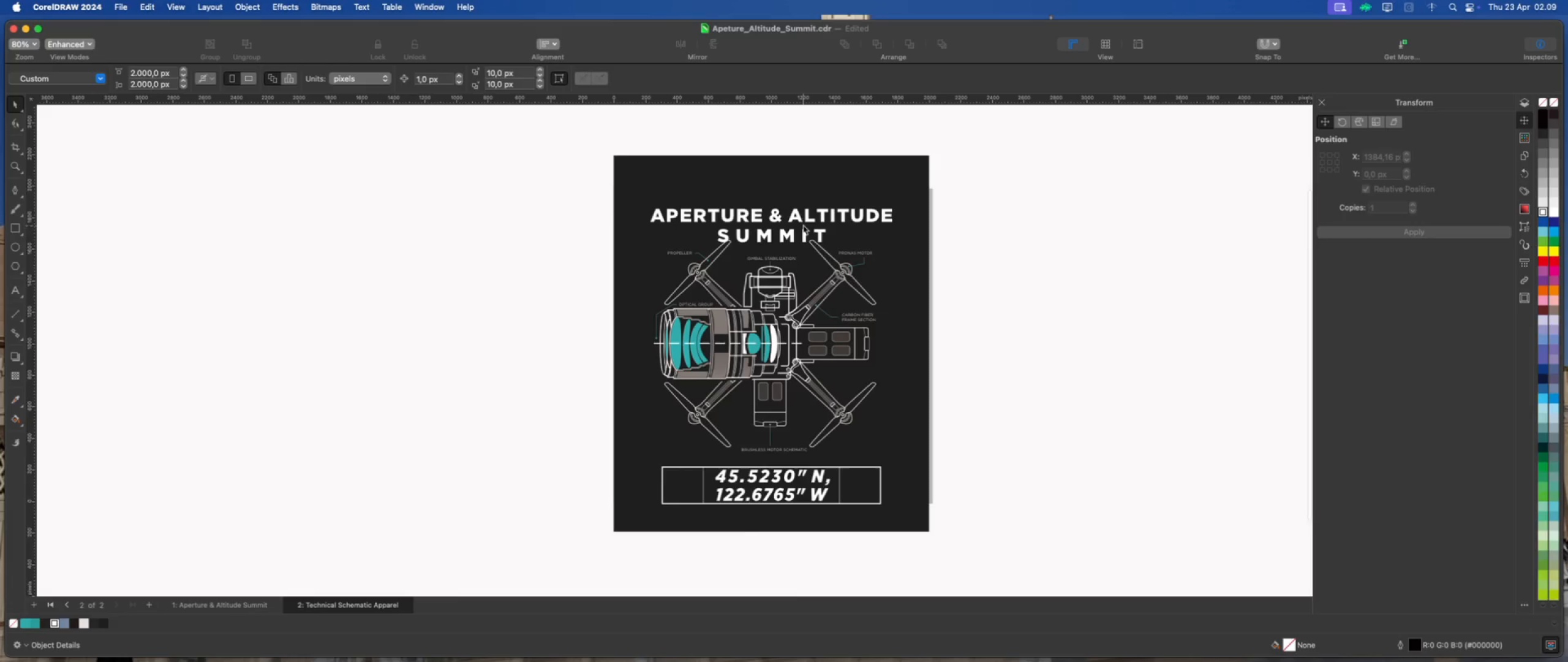 
left_click([799, 216])
 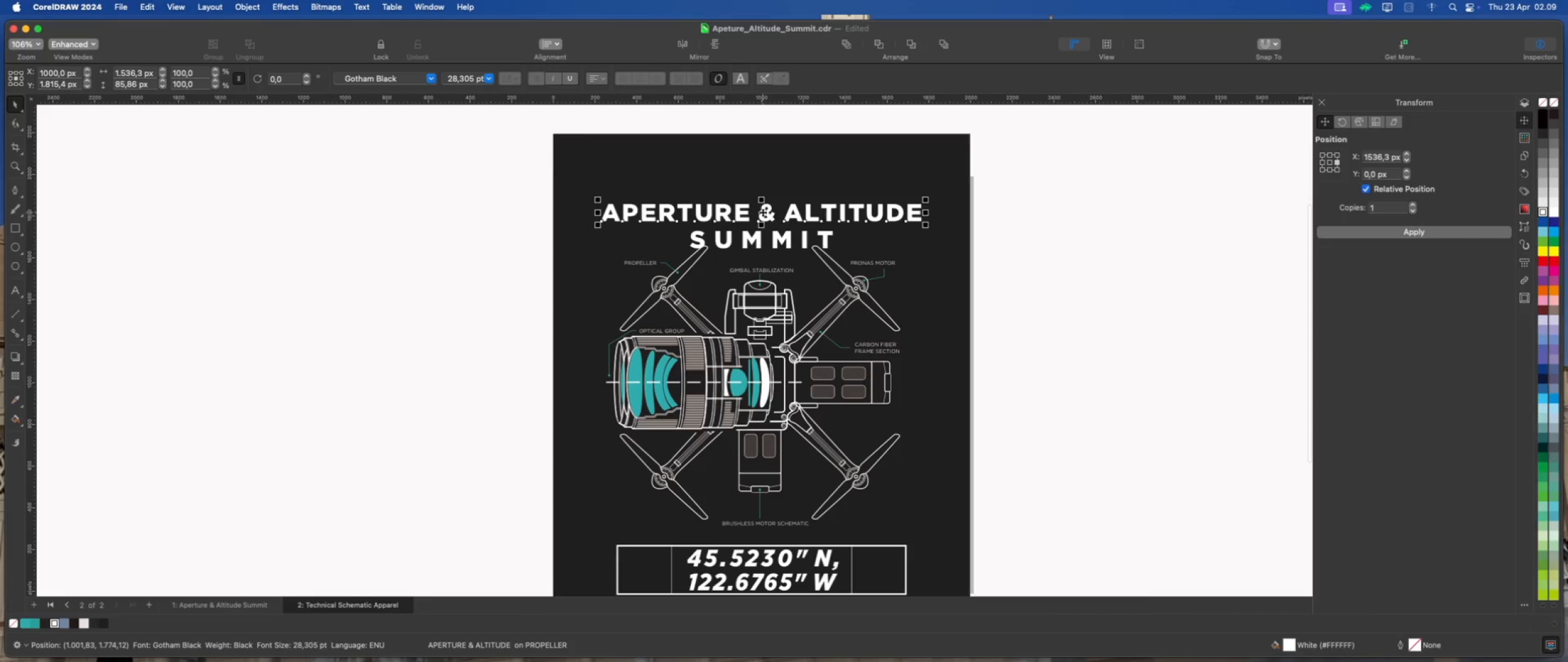 
scroll: coordinate [801, 222], scroll_direction: up, amount: 2.0
 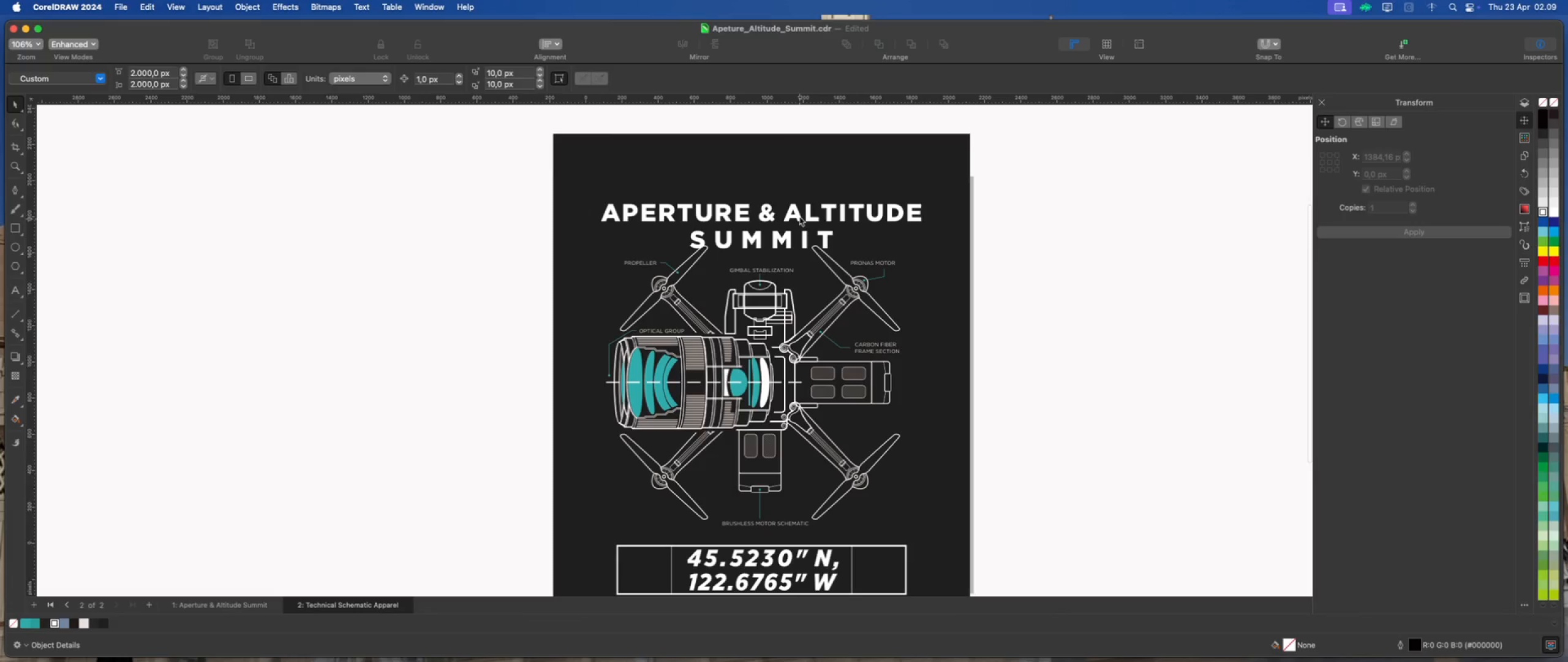 
left_click_drag(start_coordinate=[763, 212], to_coordinate=[766, 177])
 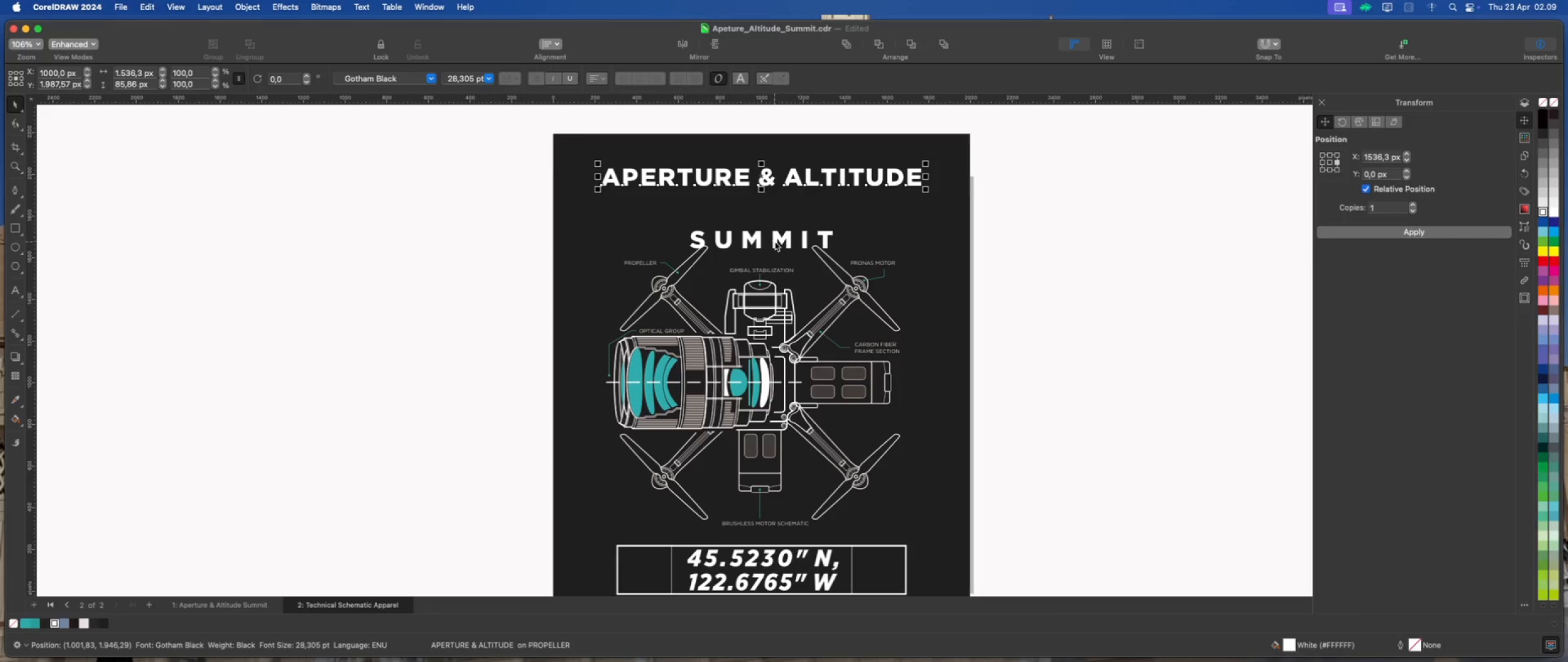 
hold_key(key=ShiftLeft, duration=1.09)
 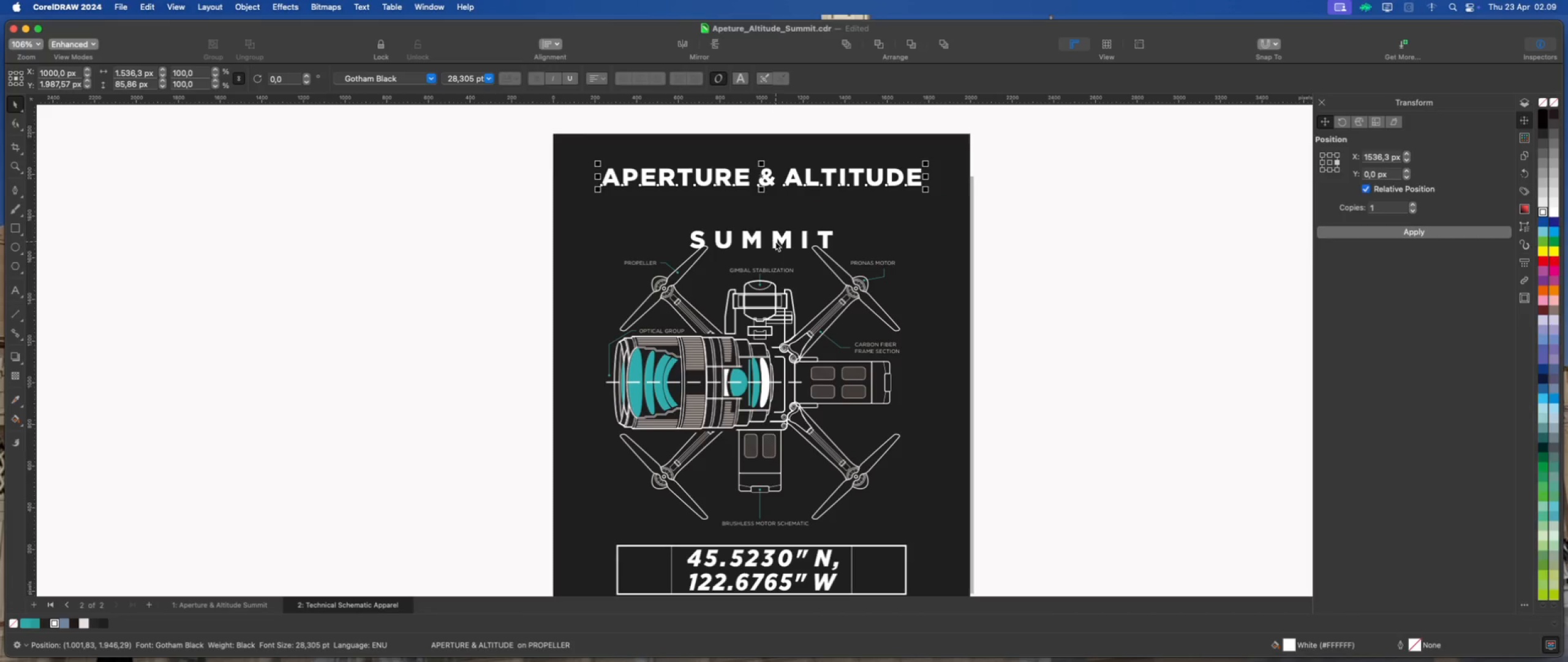 
left_click([777, 241])
 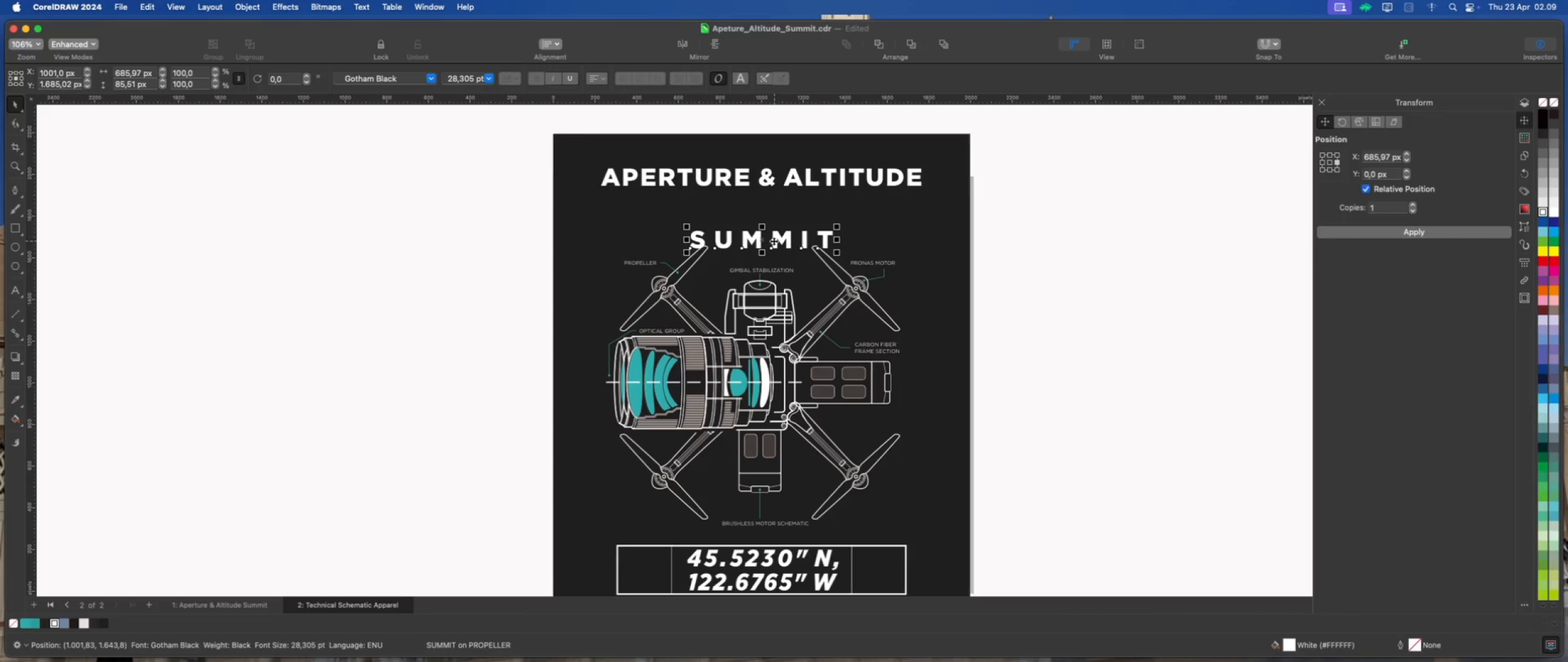 
left_click_drag(start_coordinate=[773, 240], to_coordinate=[775, 219])
 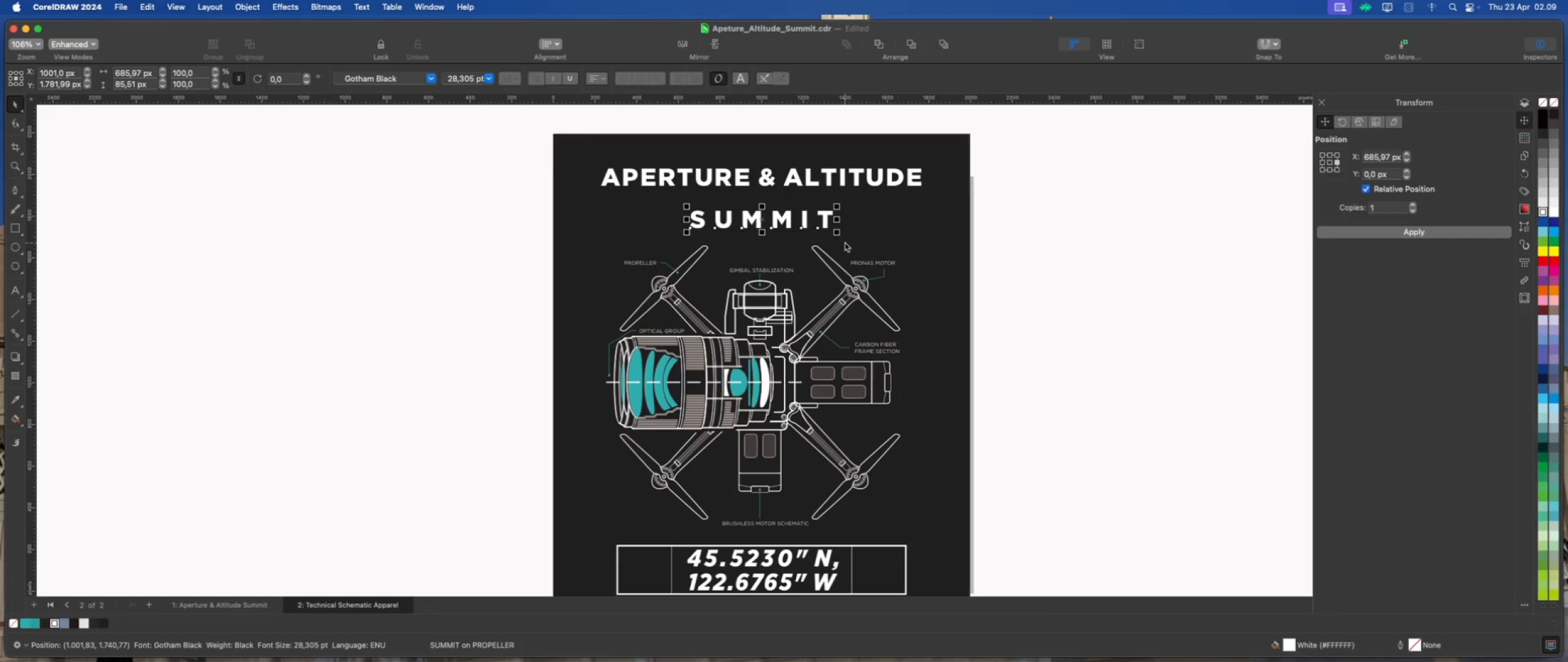 
hold_key(key=ShiftLeft, duration=1.33)
 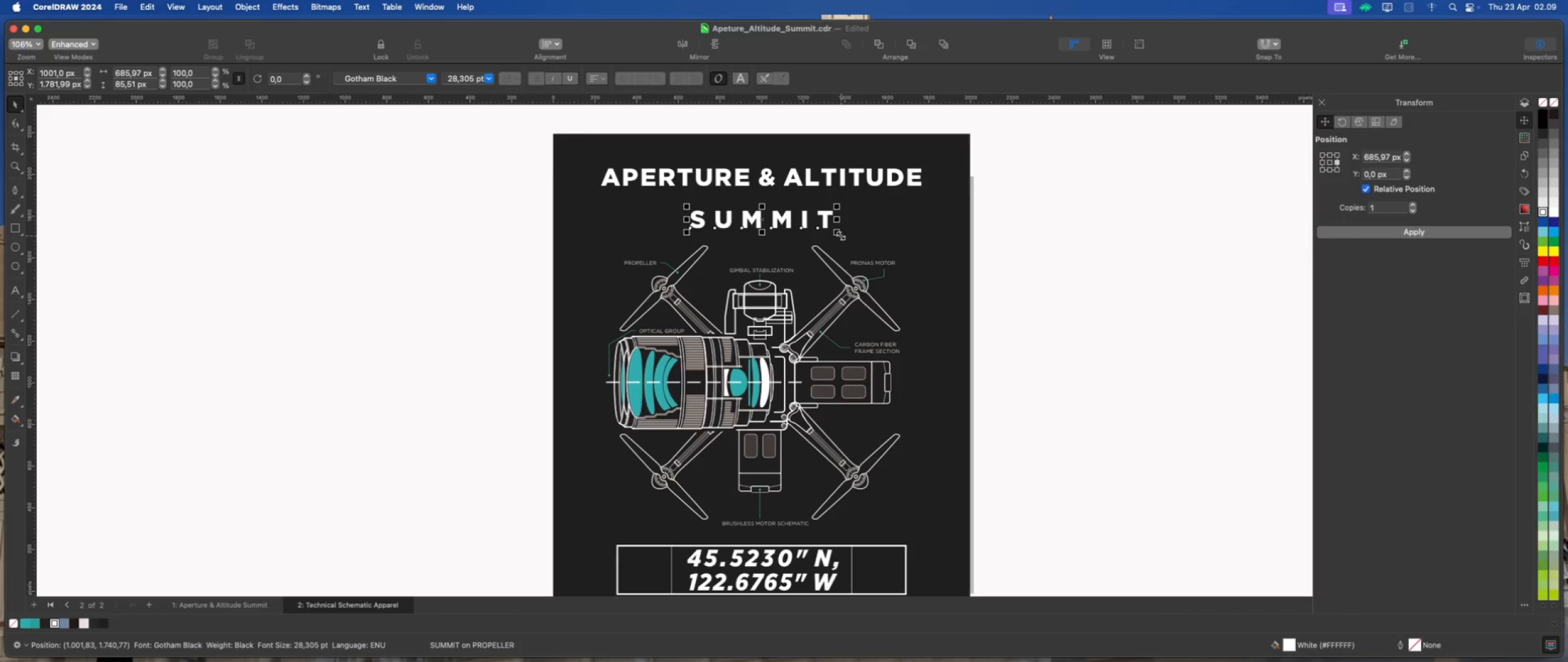 
left_click_drag(start_coordinate=[839, 234], to_coordinate=[858, 251])
 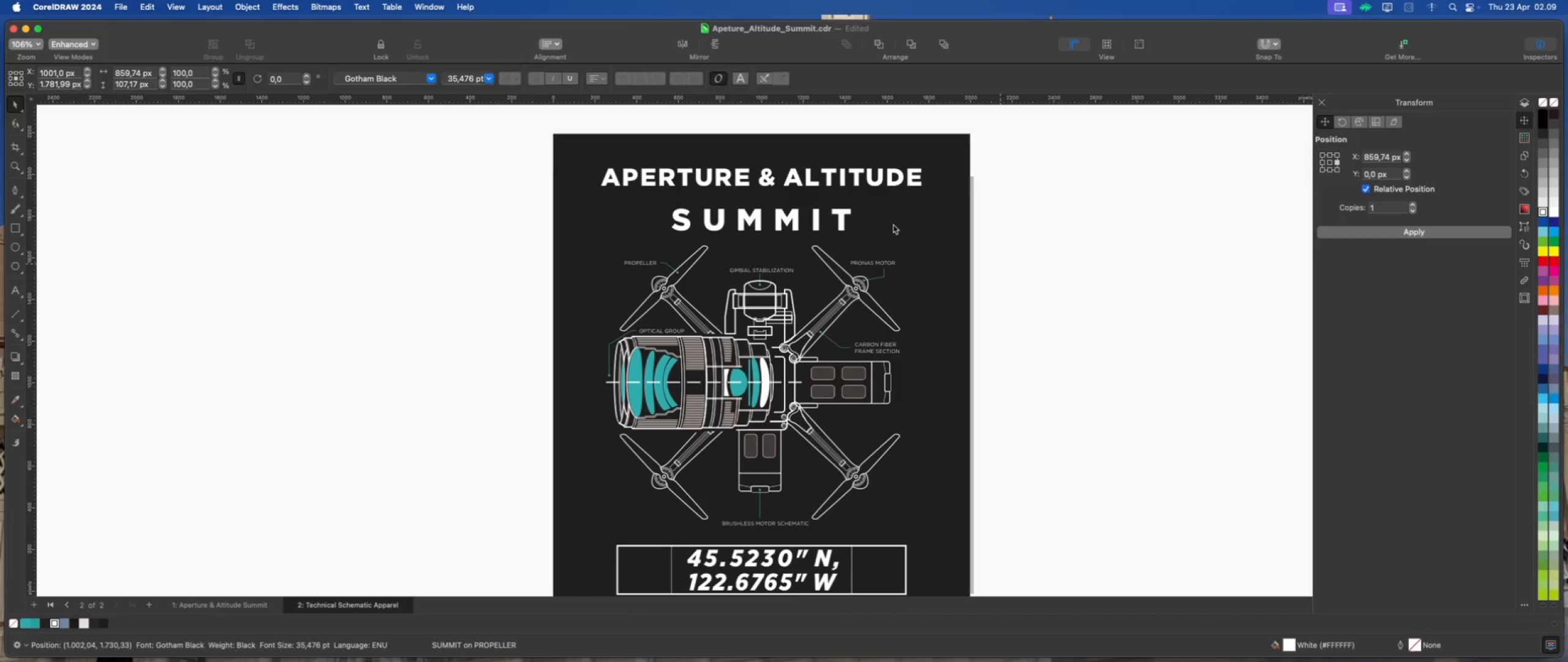 
hold_key(key=ShiftLeft, duration=2.05)
 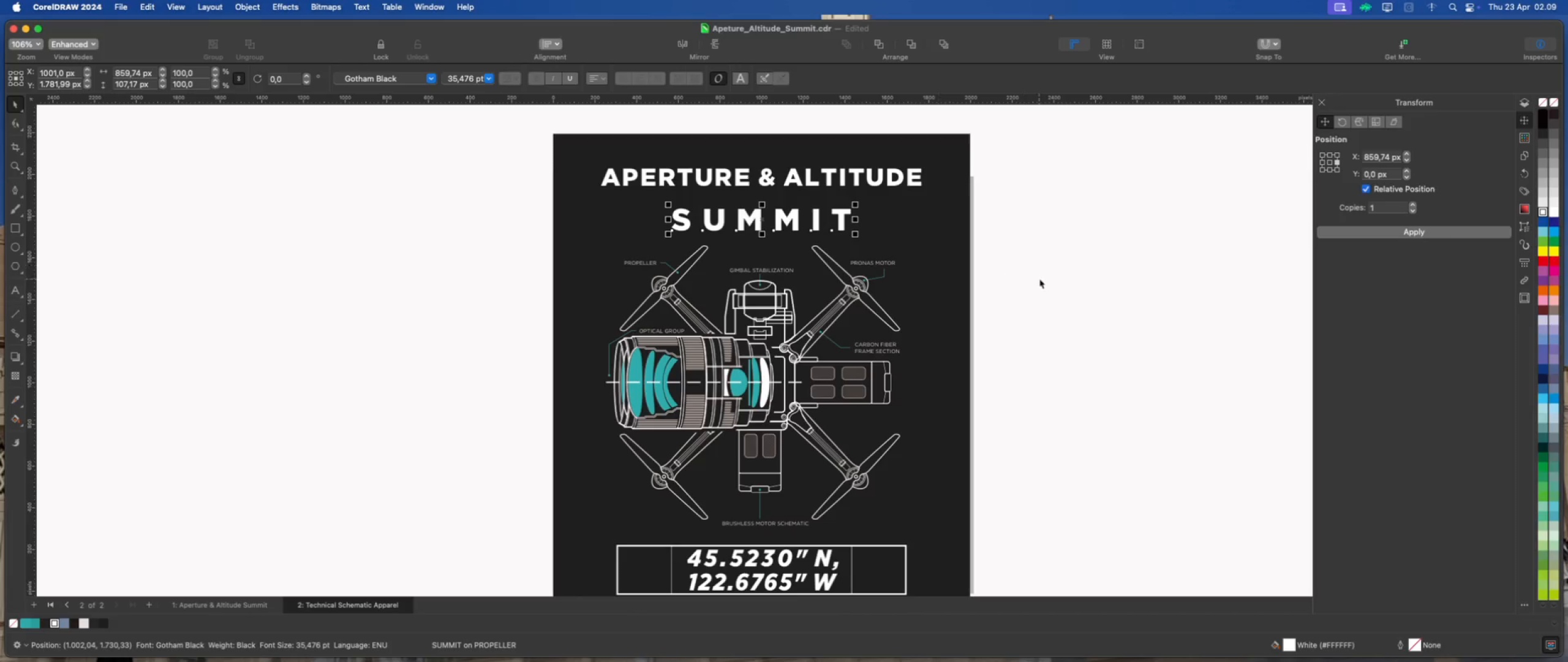 
left_click_drag(start_coordinate=[1039, 279], to_coordinate=[1034, 277])
 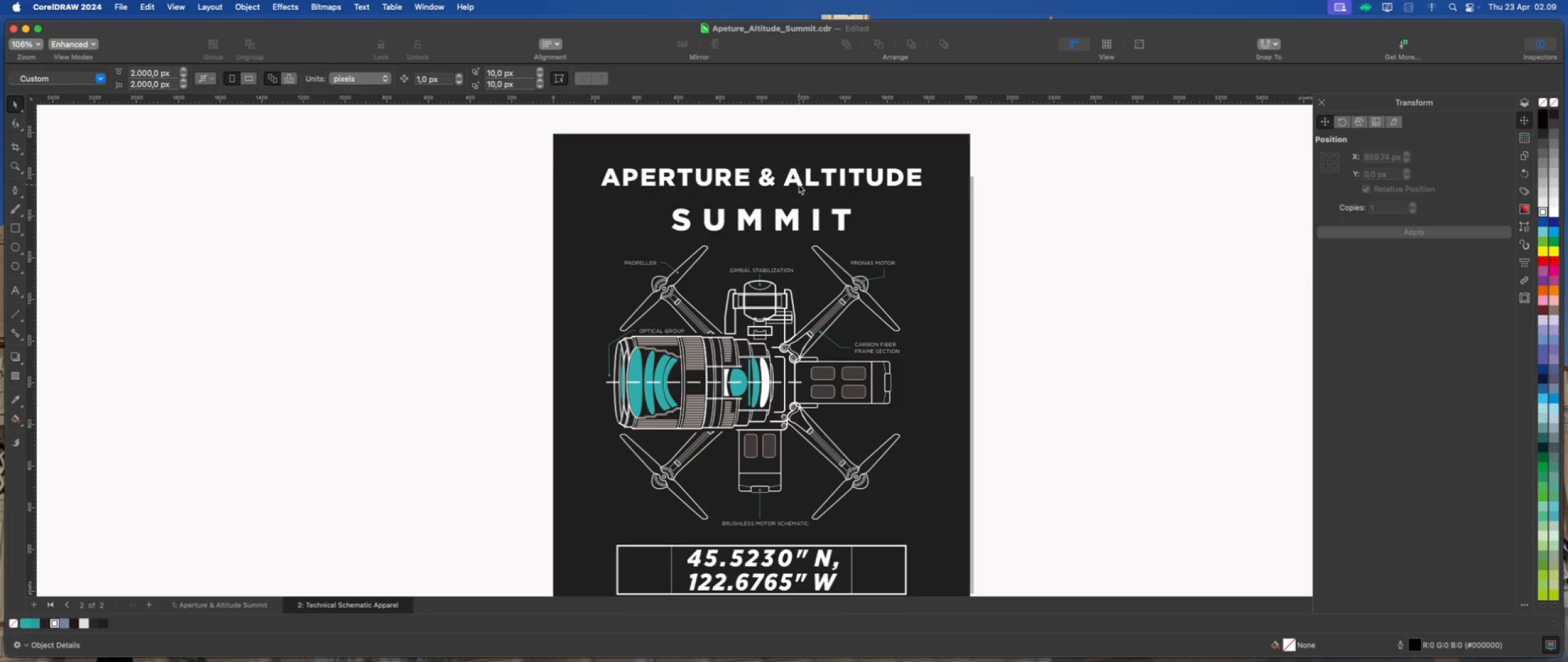 
left_click_drag(start_coordinate=[799, 183], to_coordinate=[799, 191])
 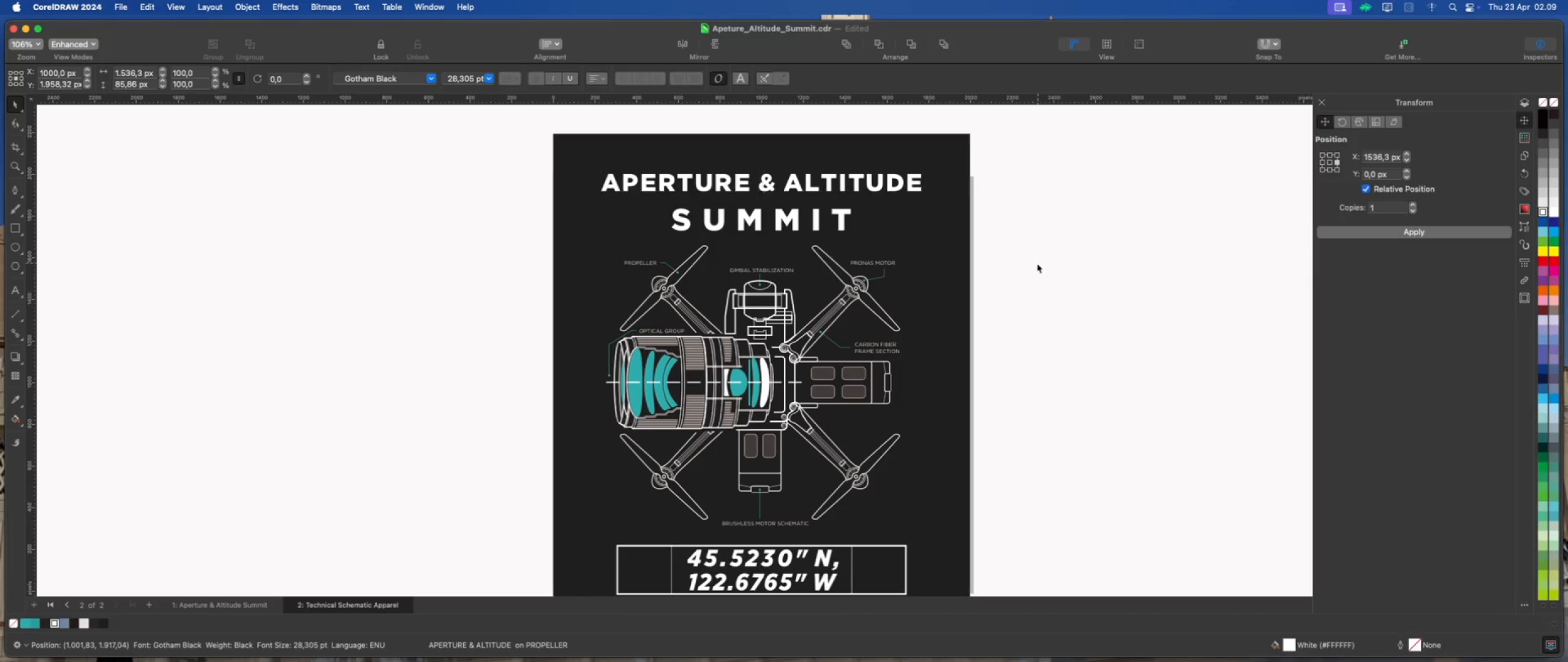 
hold_key(key=ShiftLeft, duration=1.94)
 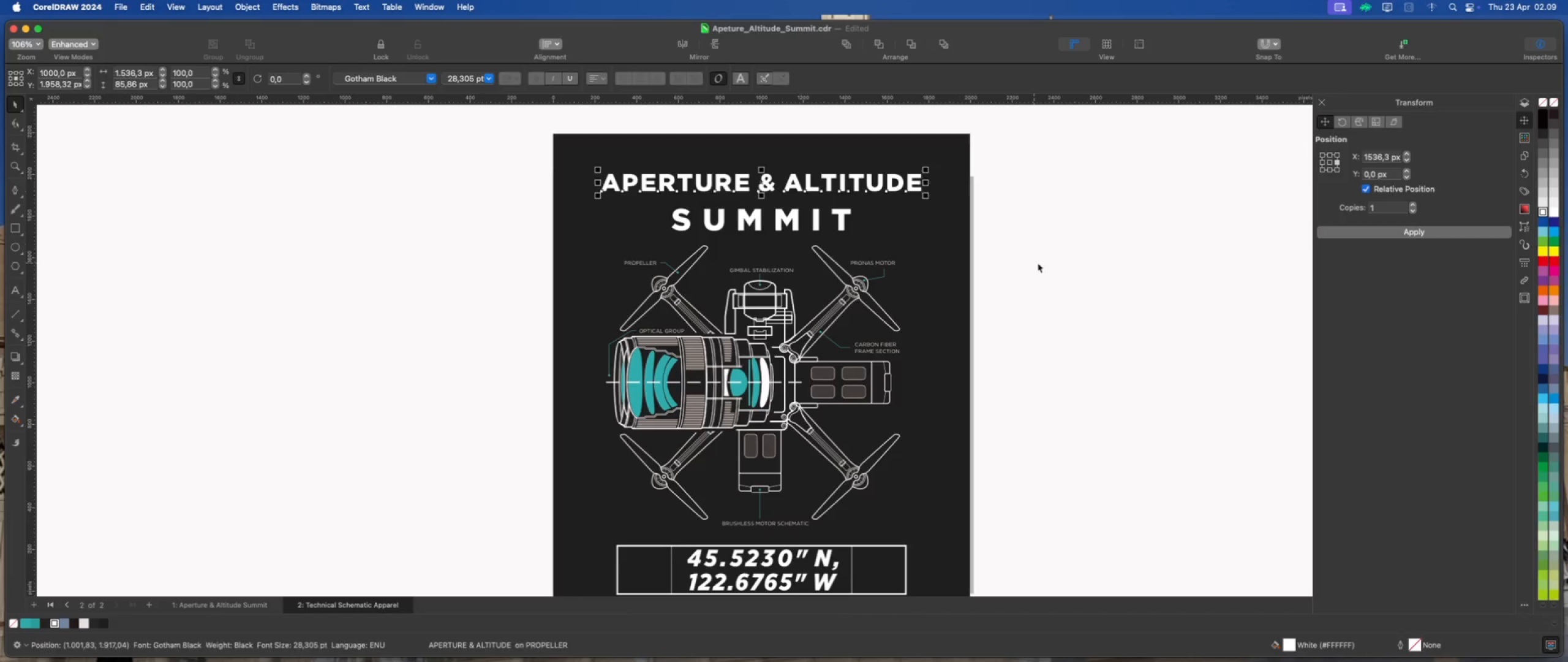 
left_click([1038, 263])
 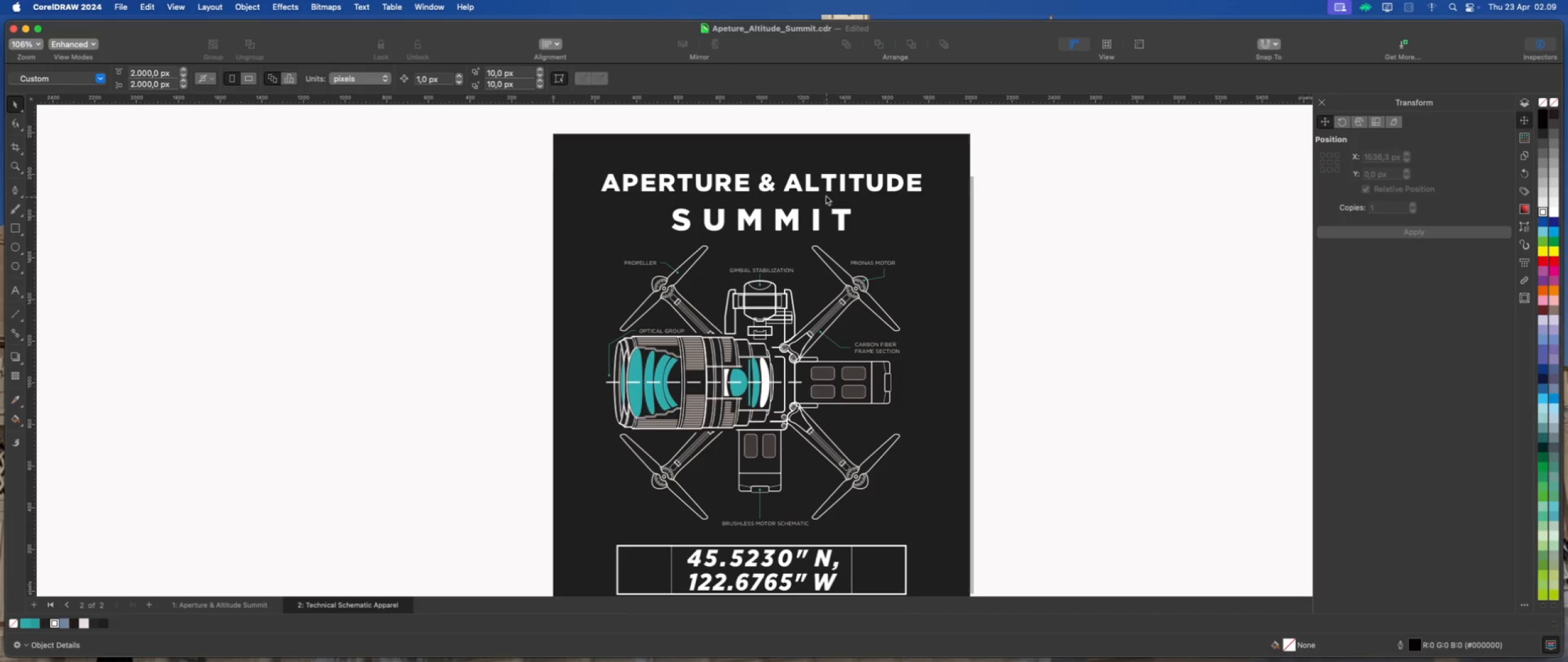 
left_click([812, 188])
 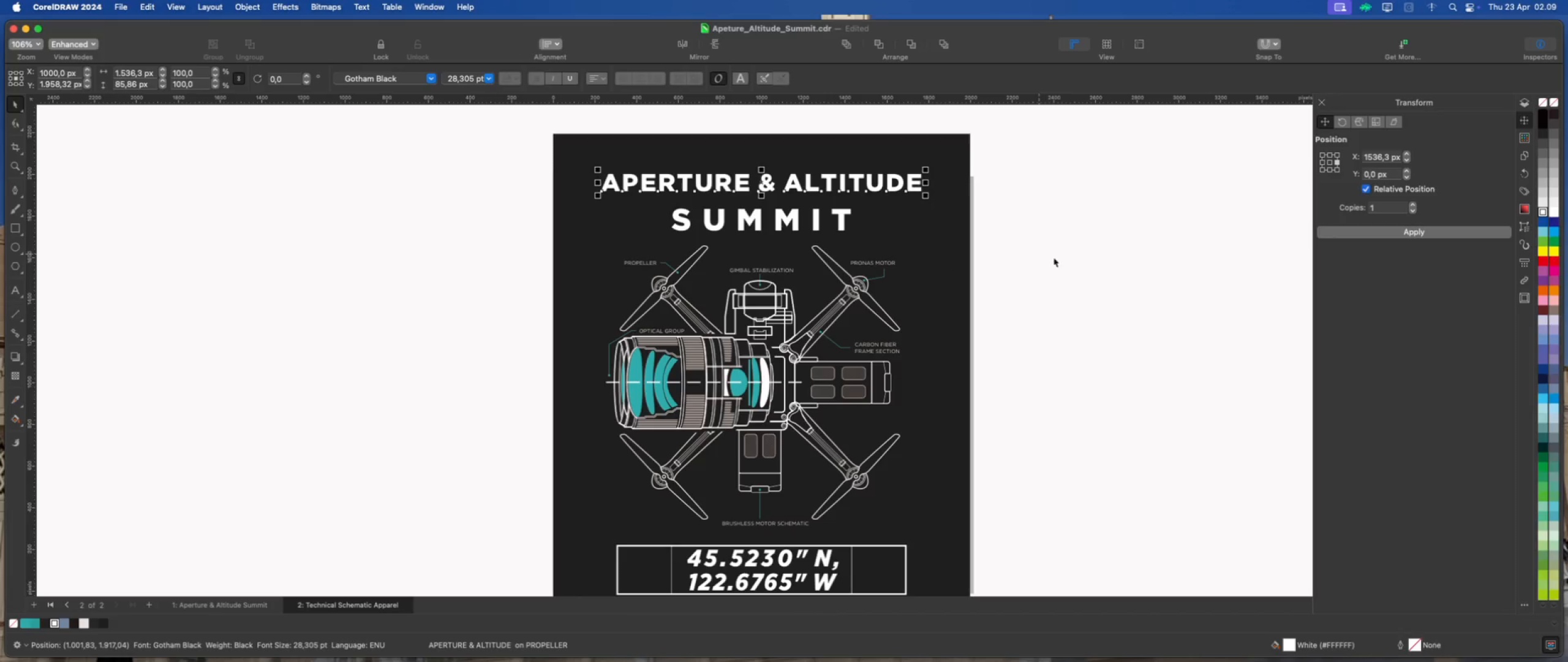 
left_click([1081, 263])
 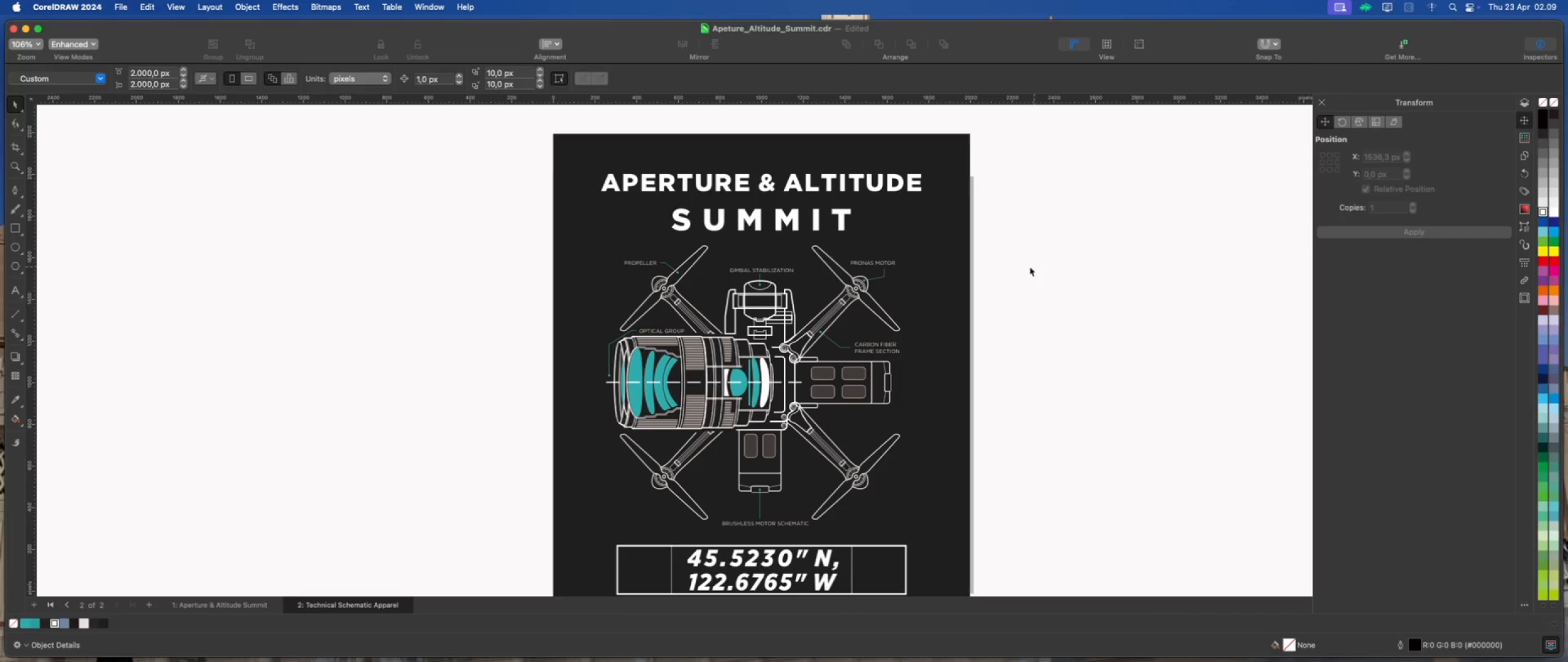 
left_click([807, 185])
 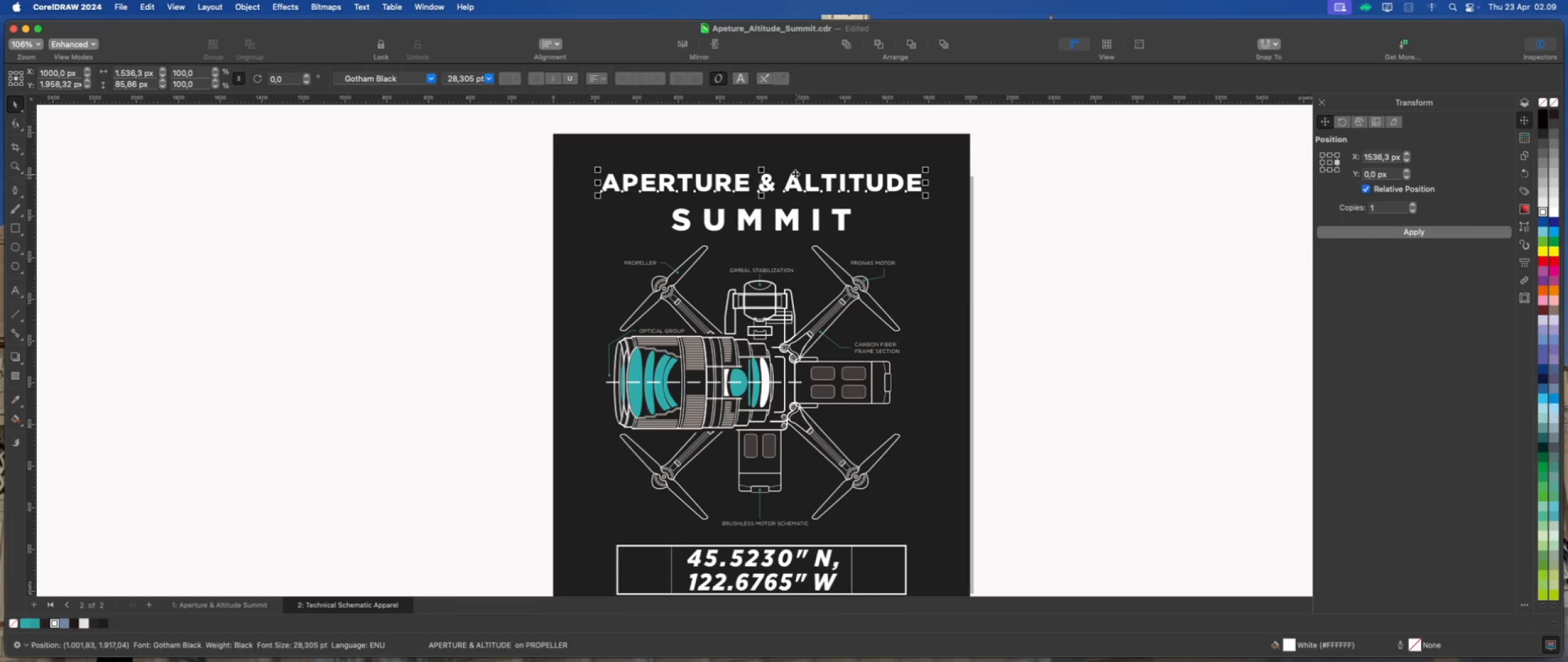 
scroll: coordinate [786, 167], scroll_direction: up, amount: 2.0
 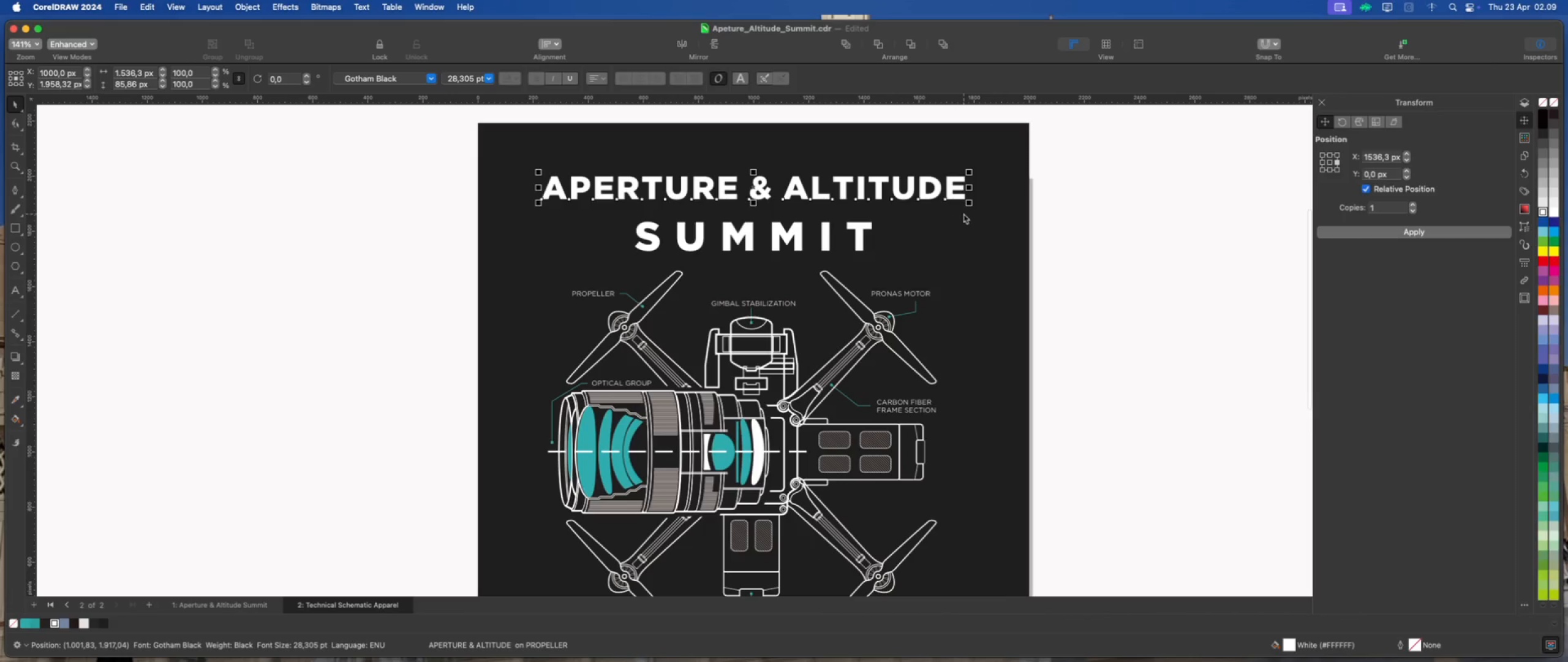 
scroll: coordinate [820, 197], scroll_direction: down, amount: 3.0
 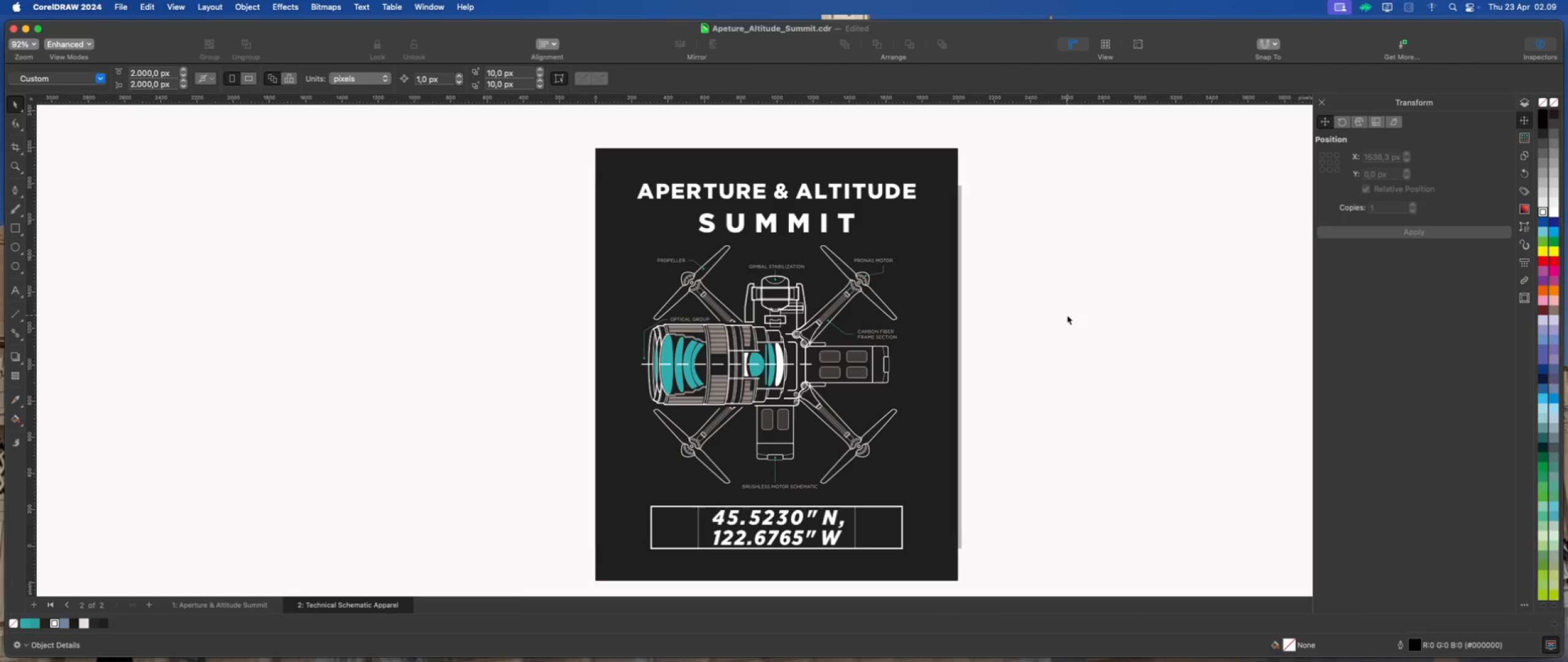 
scroll: coordinate [794, 205], scroll_direction: up, amount: 2.0
 